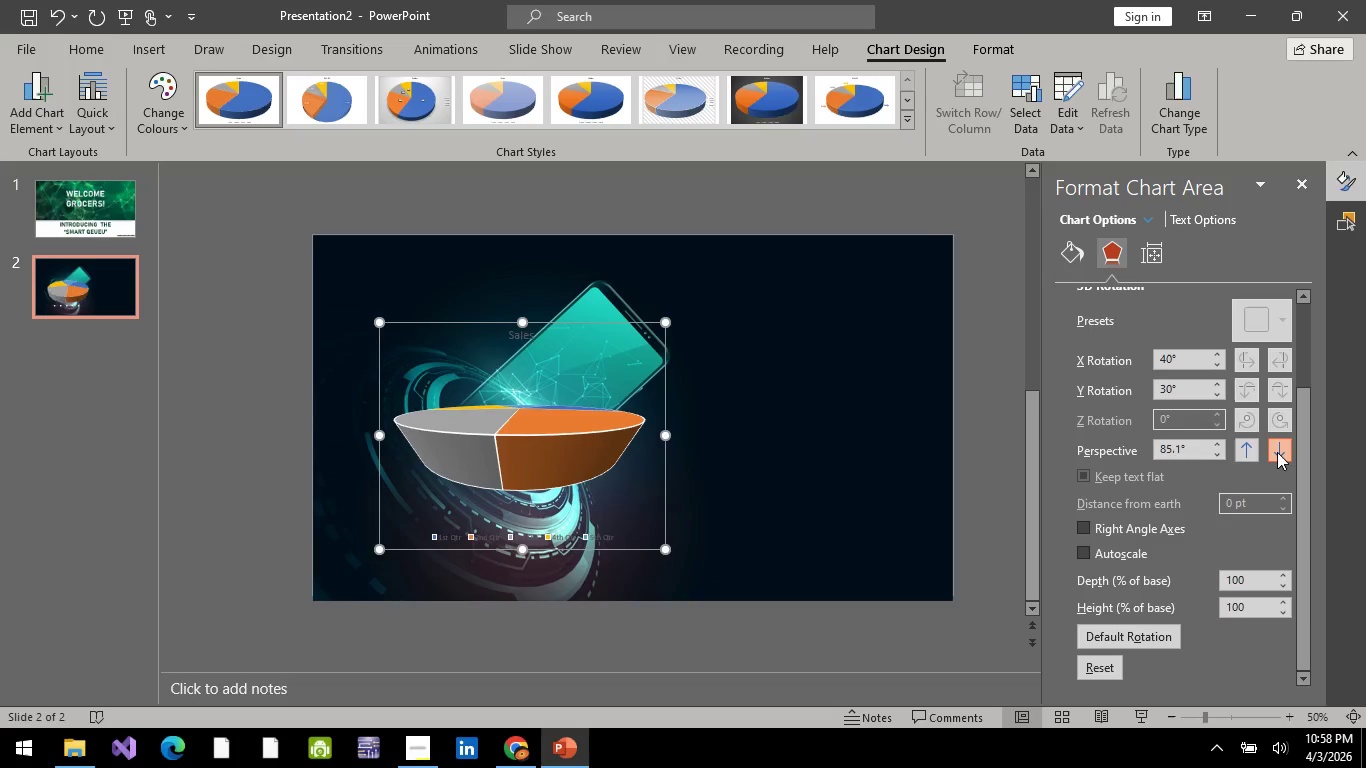 
triple_click([1277, 452])
 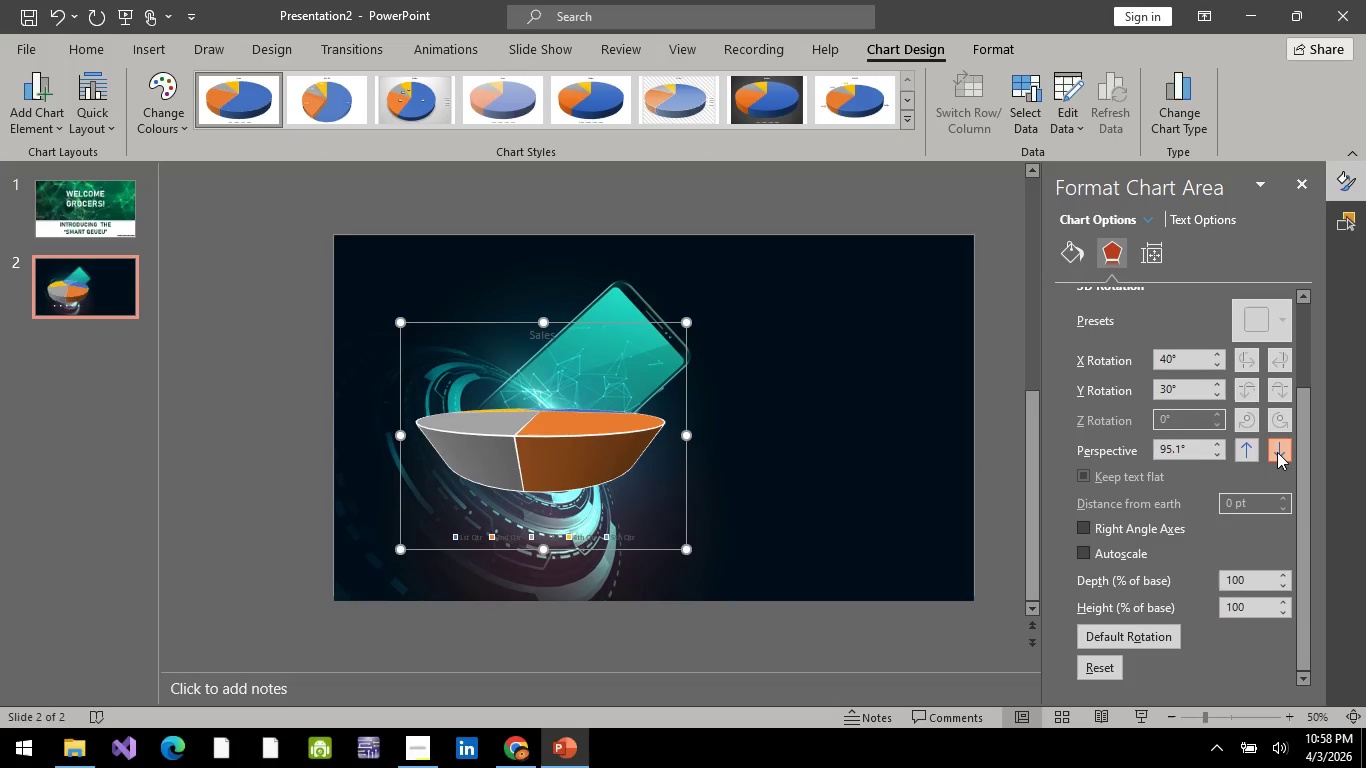 
triple_click([1277, 452])
 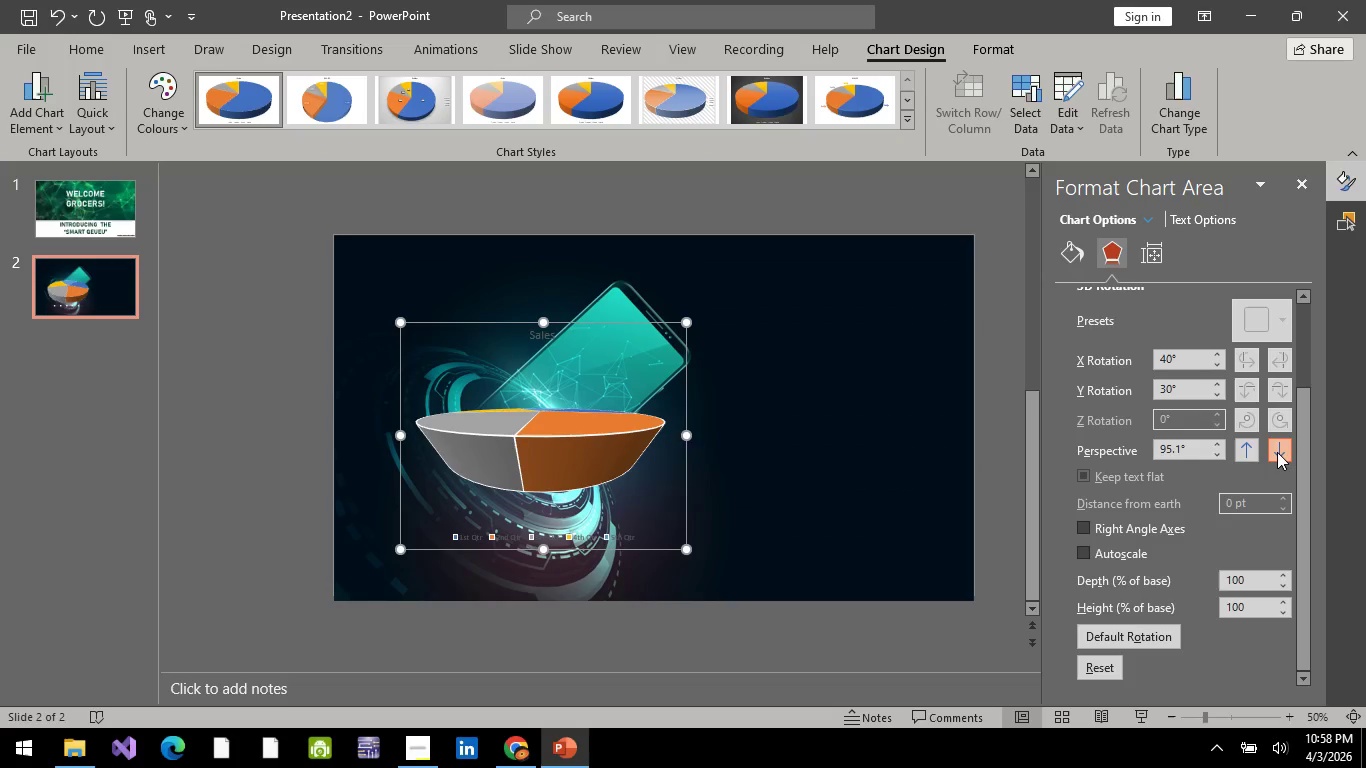 
triple_click([1277, 452])
 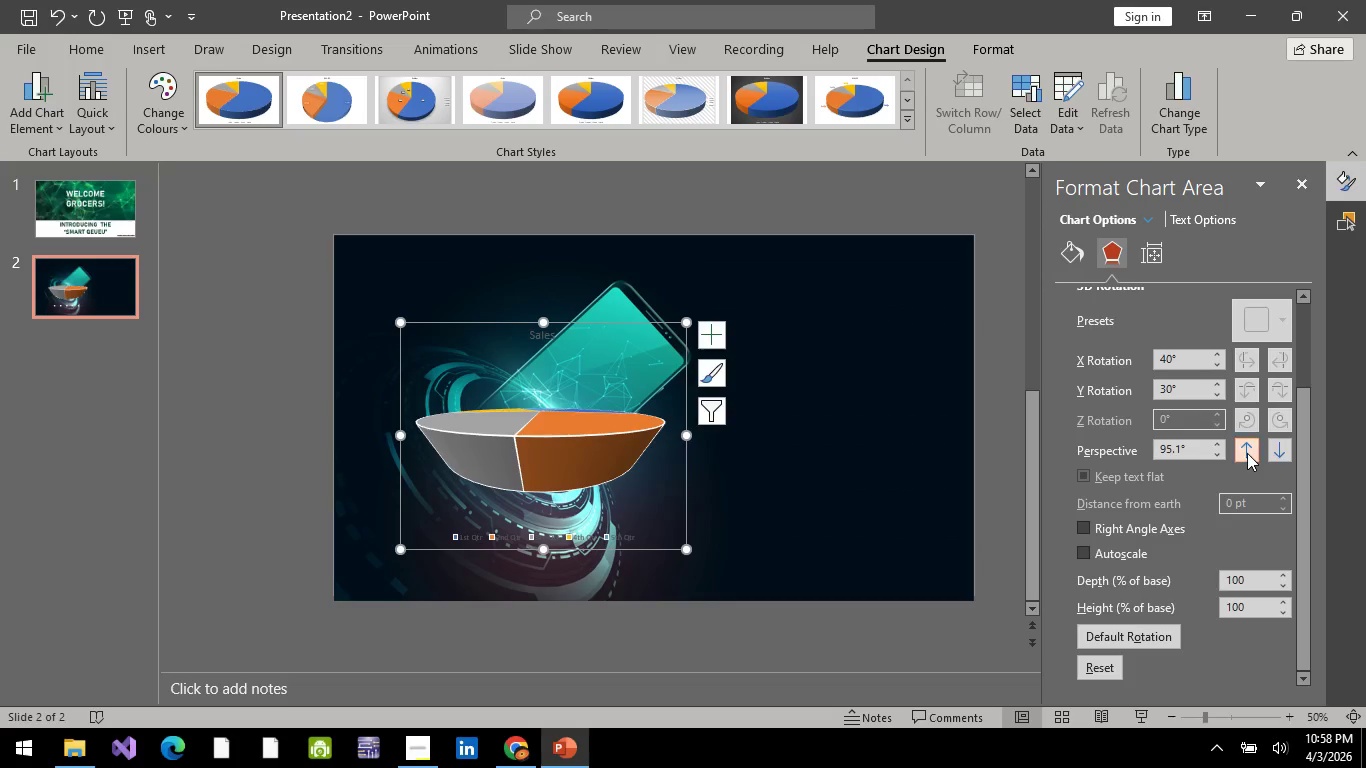 
double_click([1247, 453])
 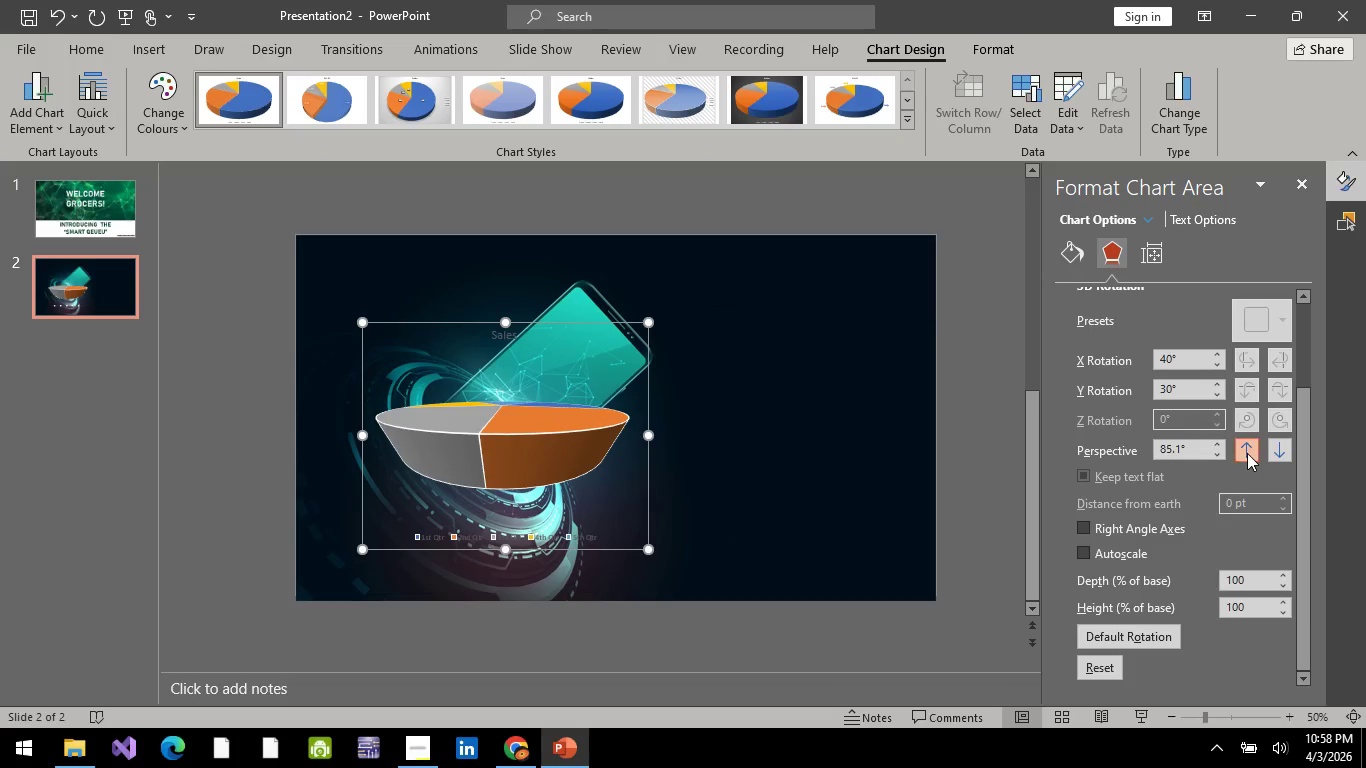 
triple_click([1247, 453])
 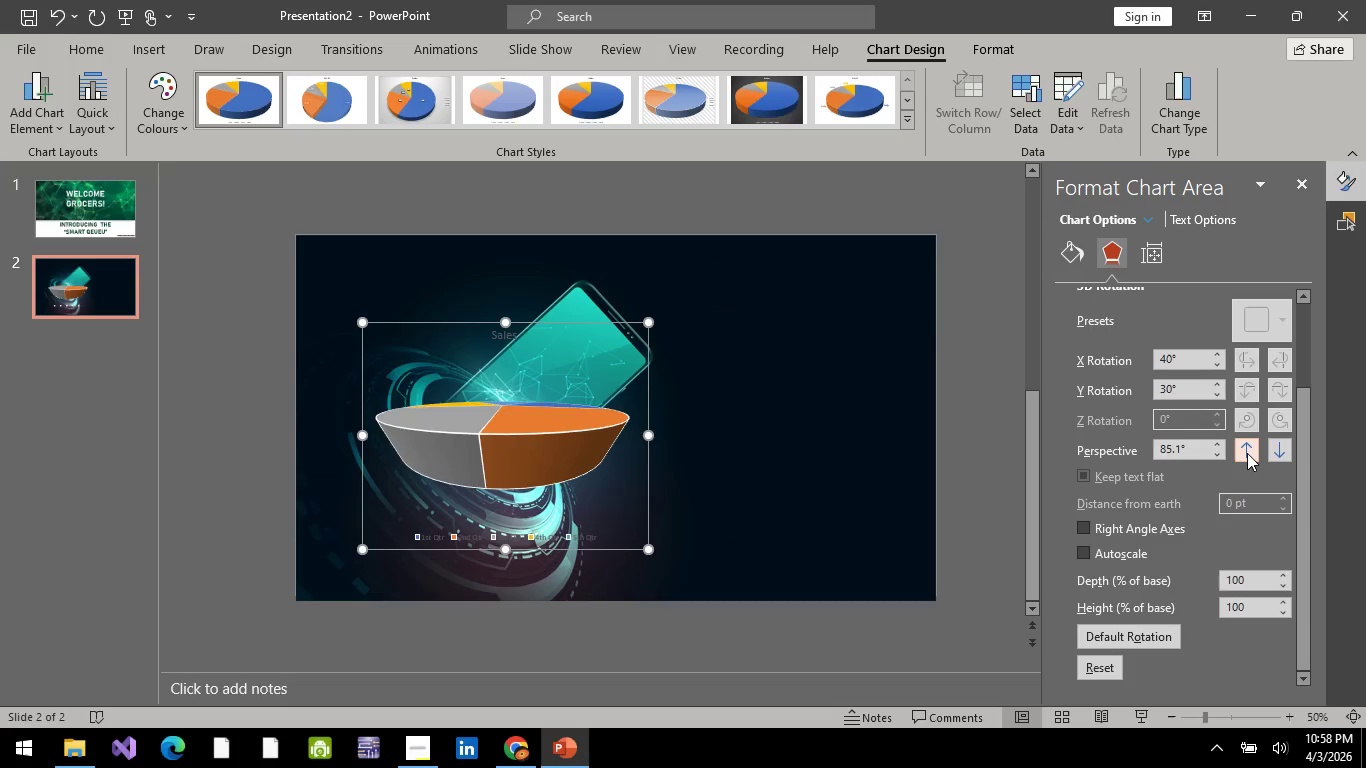 
triple_click([1247, 453])
 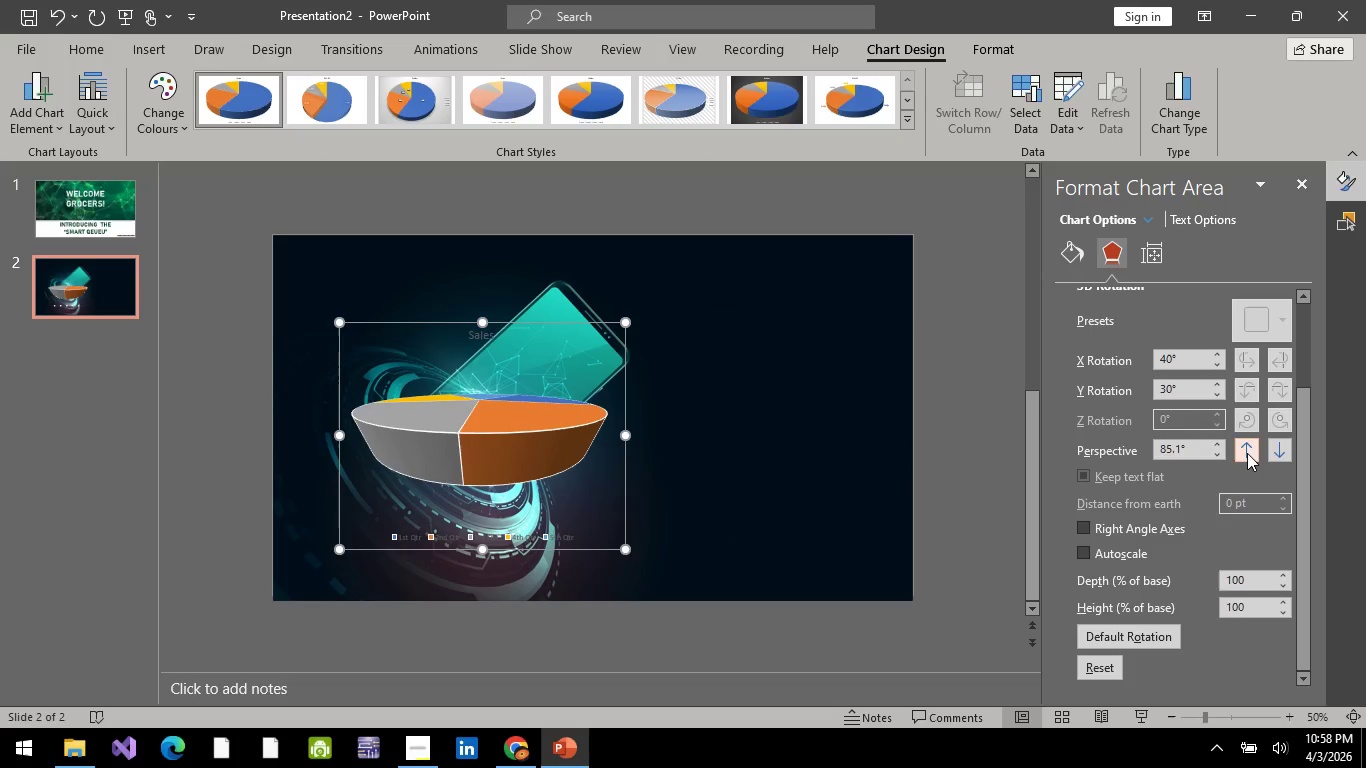 
triple_click([1247, 453])
 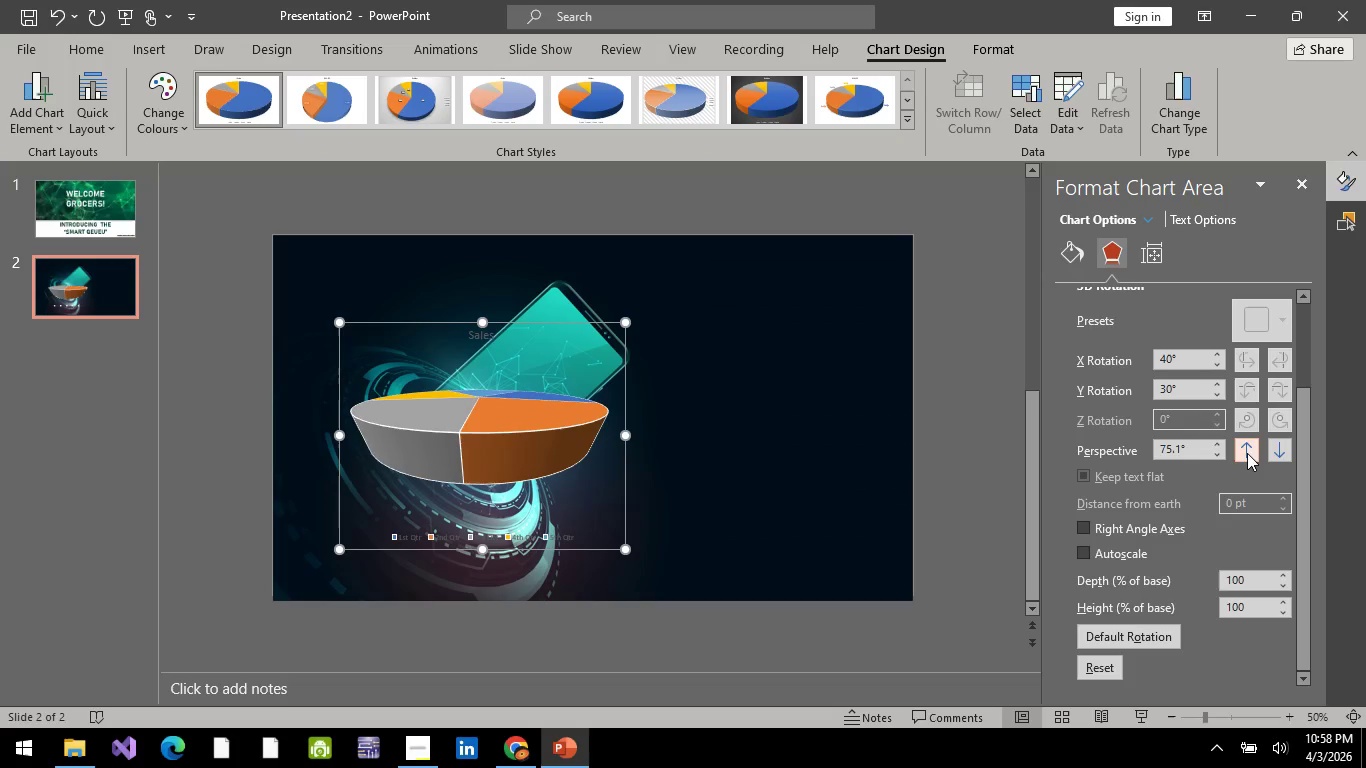 
triple_click([1247, 453])
 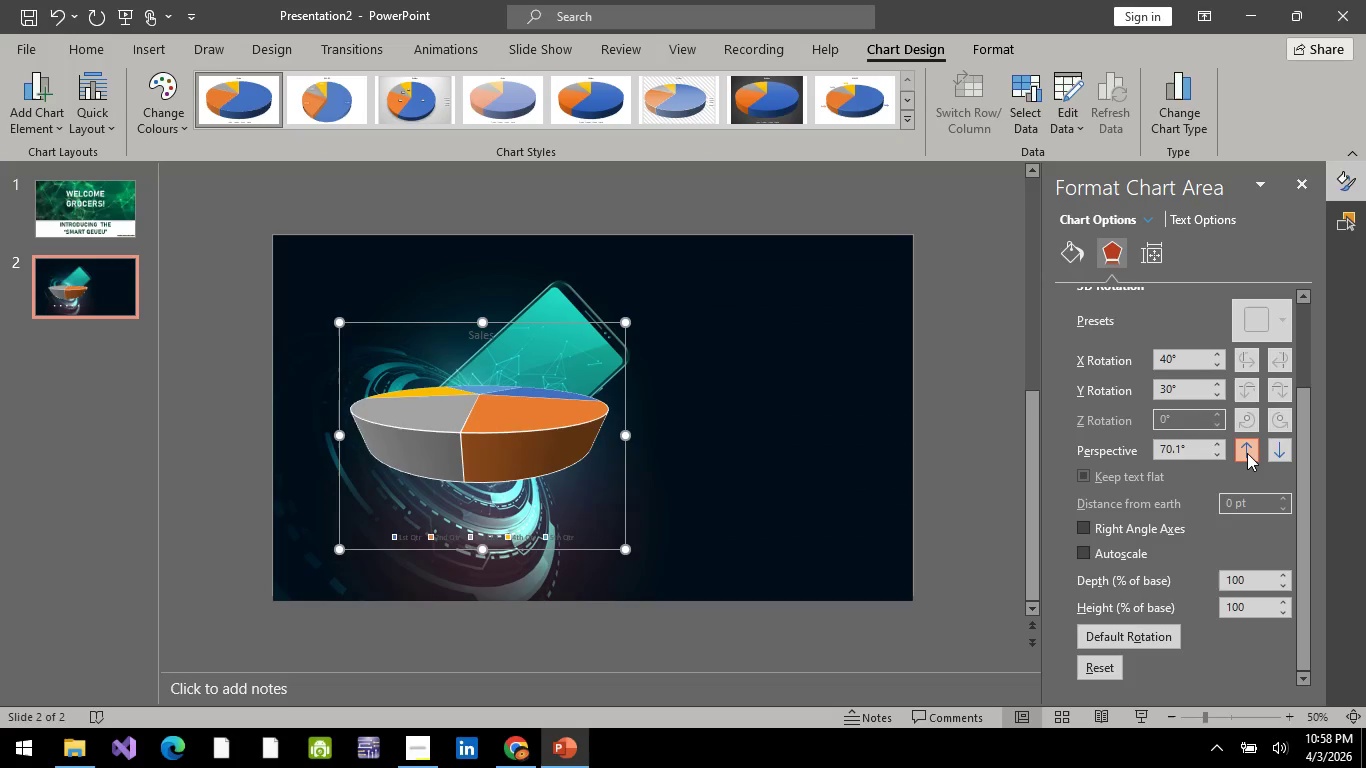 
triple_click([1247, 453])
 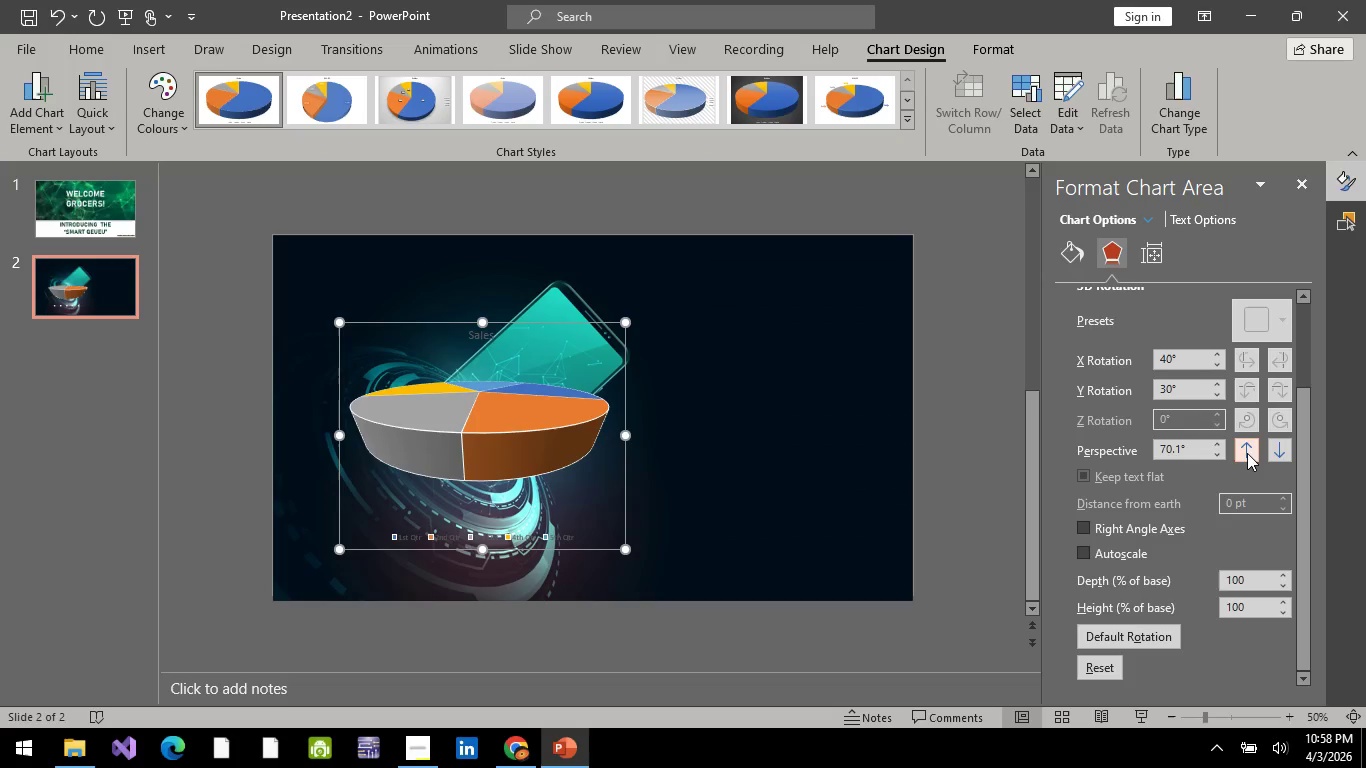 
triple_click([1247, 453])
 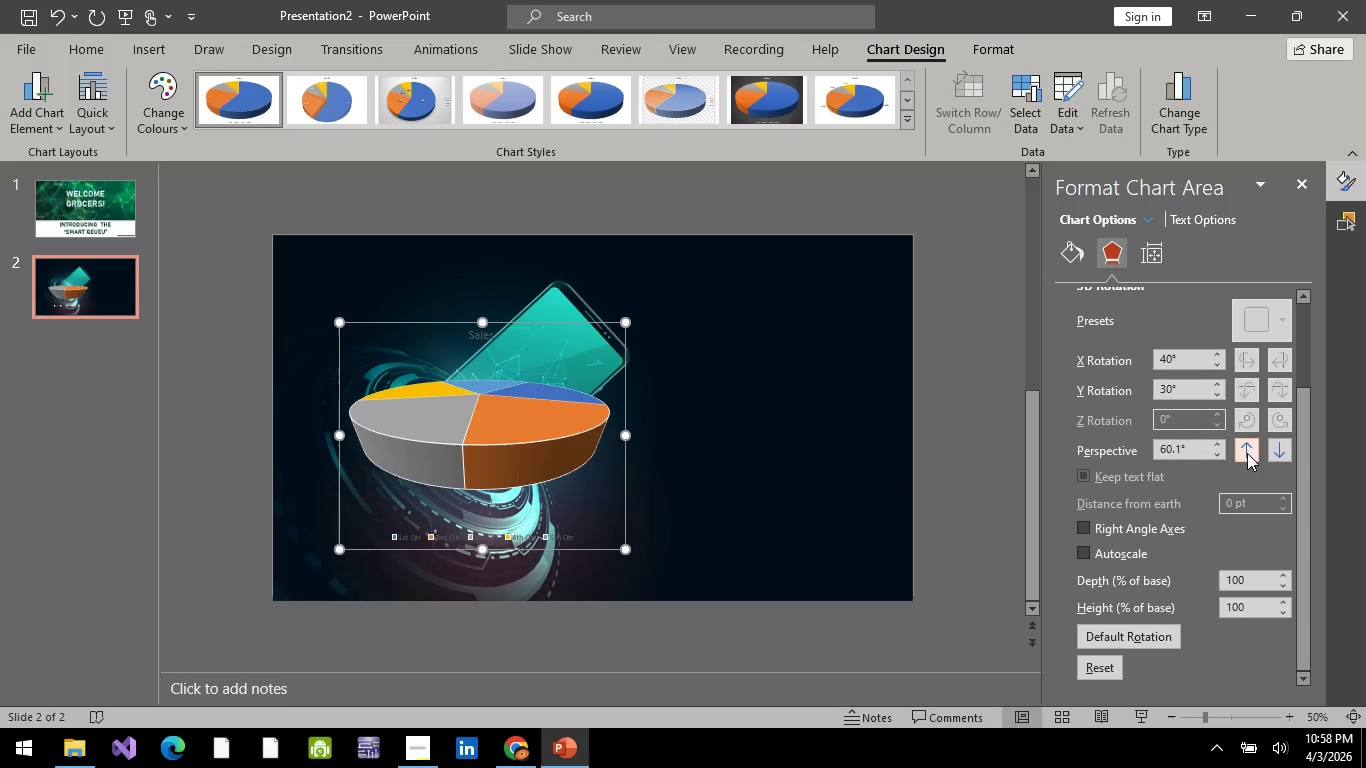 
triple_click([1247, 453])
 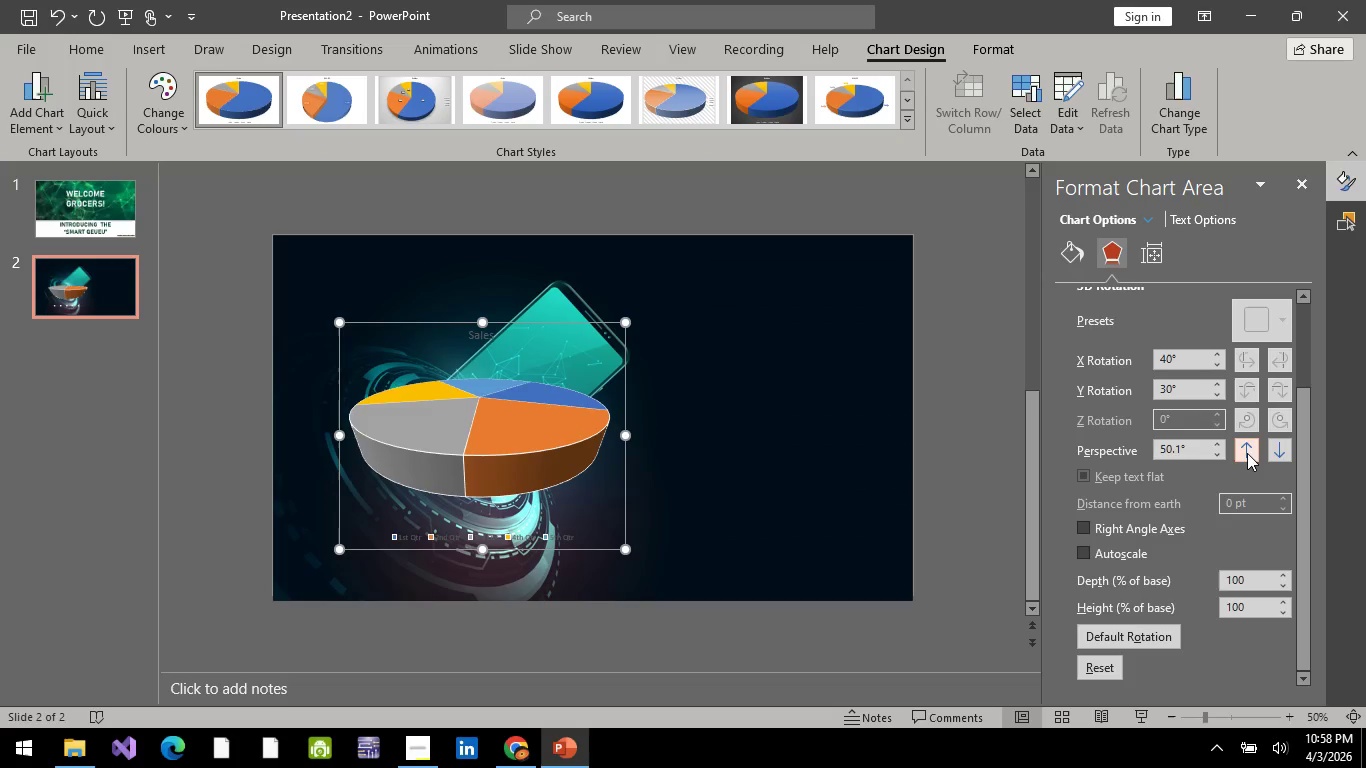 
triple_click([1247, 453])
 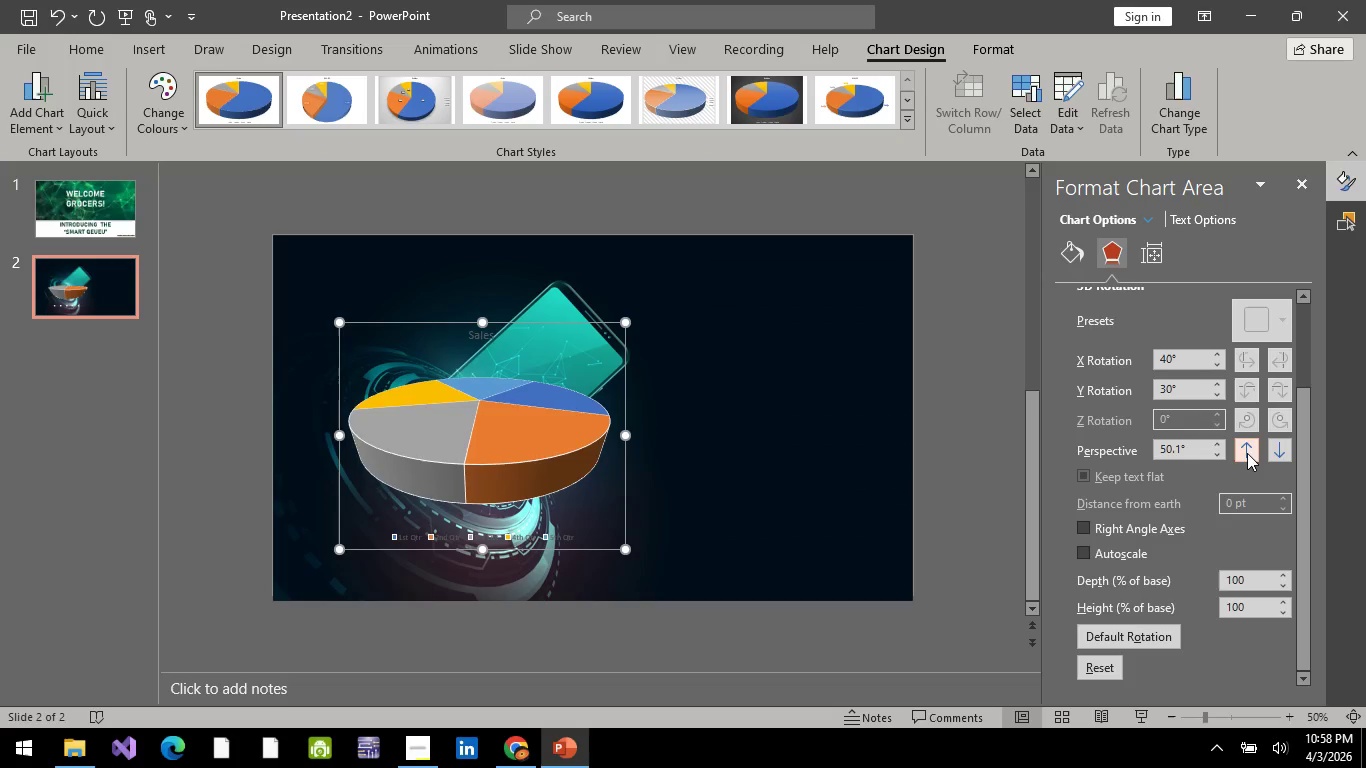 
triple_click([1247, 453])
 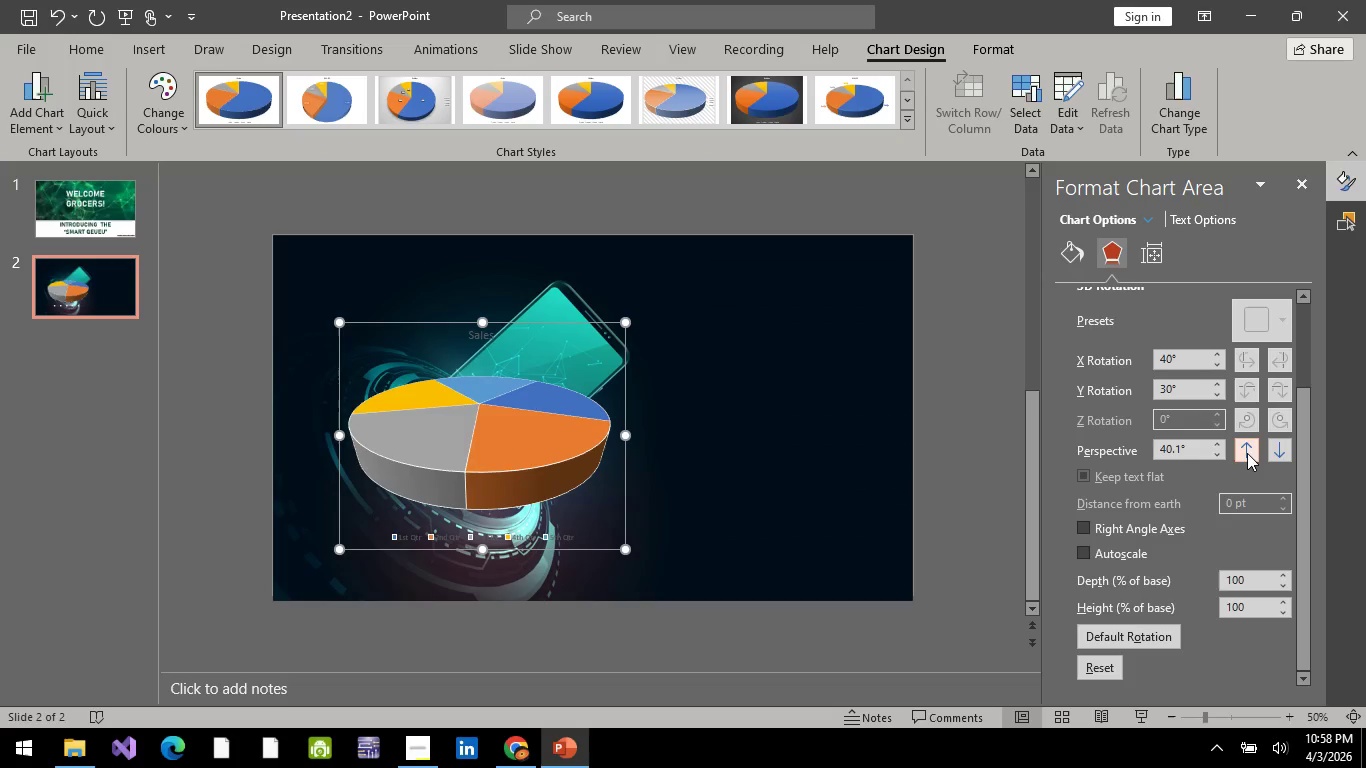 
triple_click([1247, 453])
 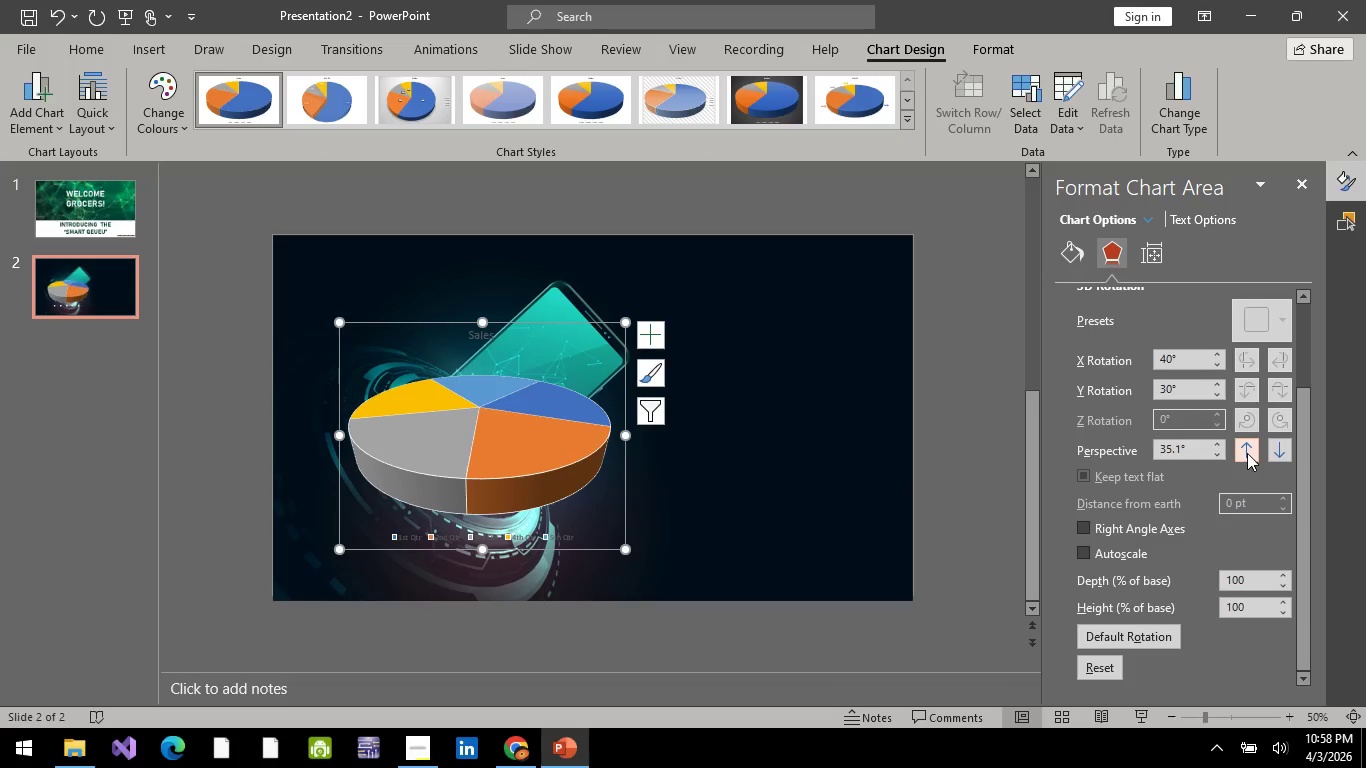 
left_click([1247, 453])
 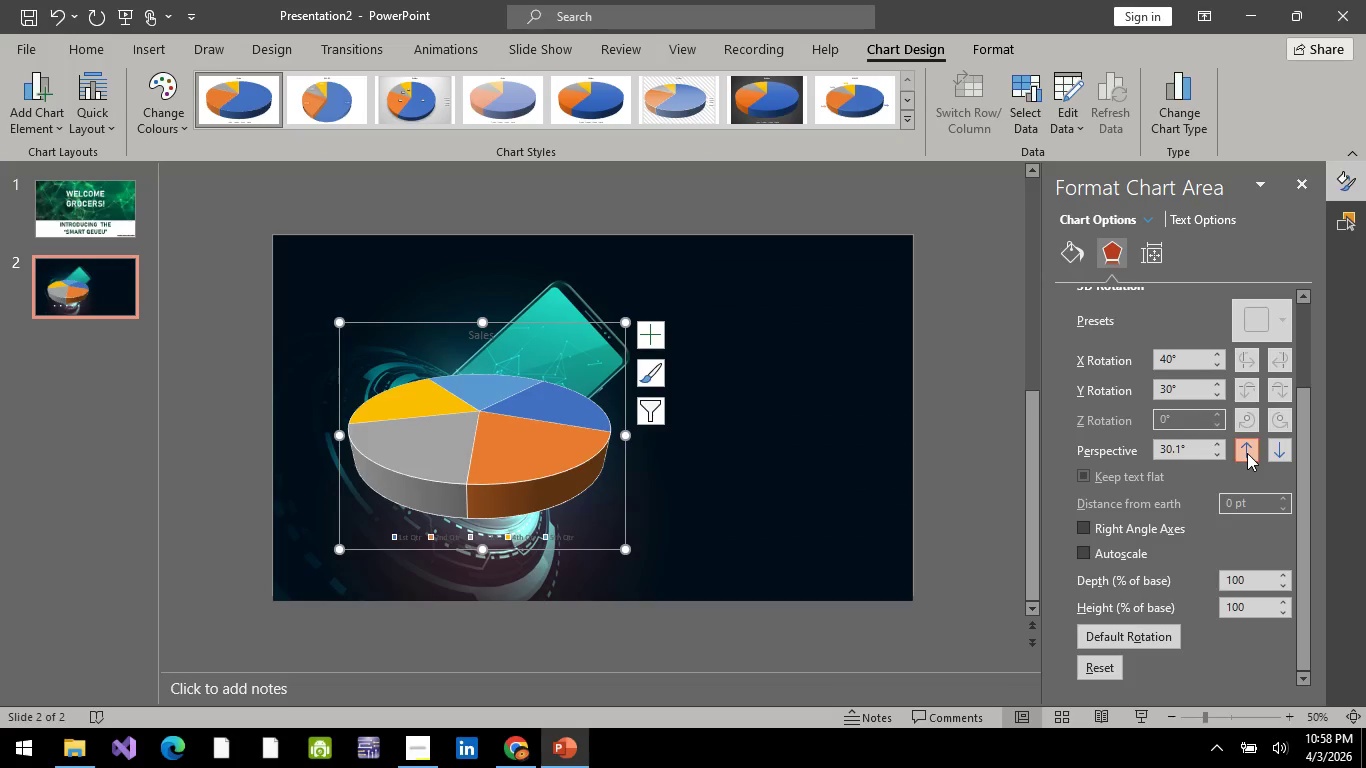 
left_click([1247, 453])
 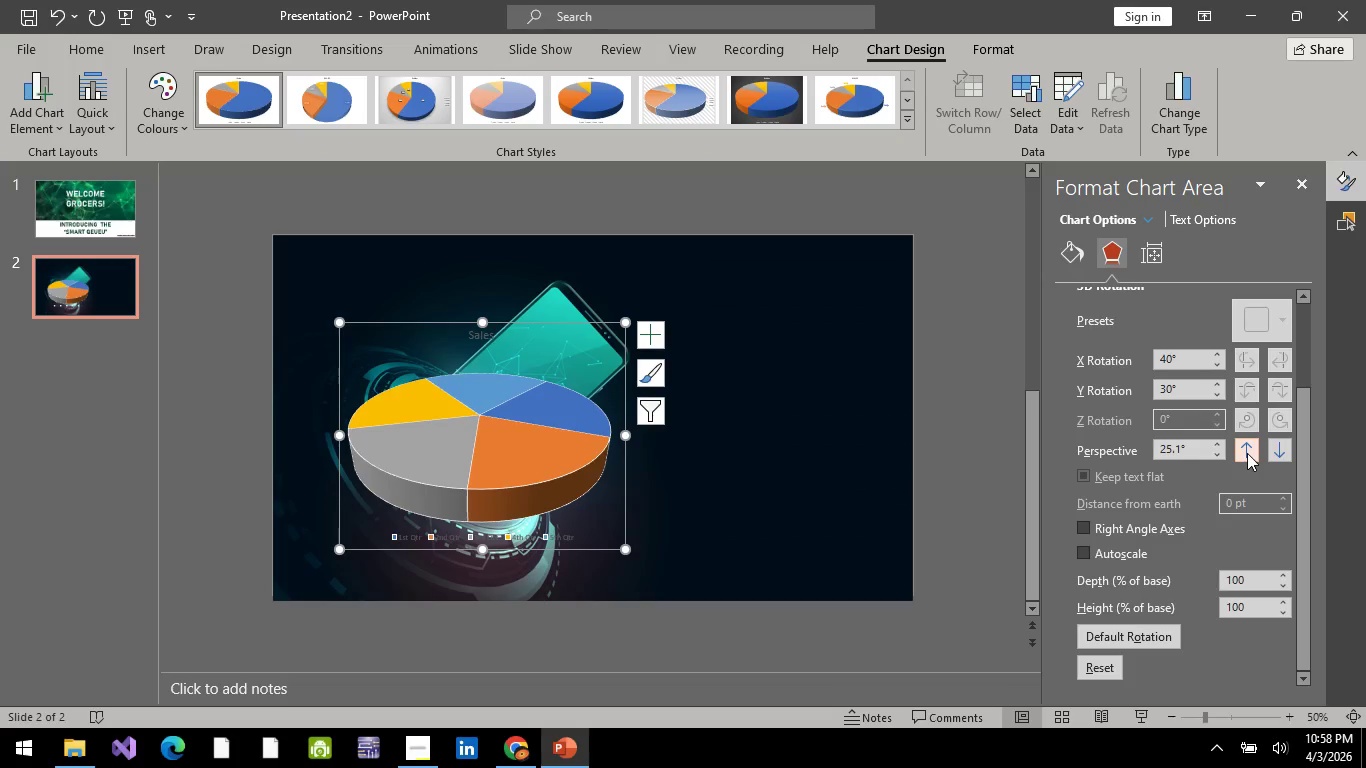 
left_click([1247, 453])
 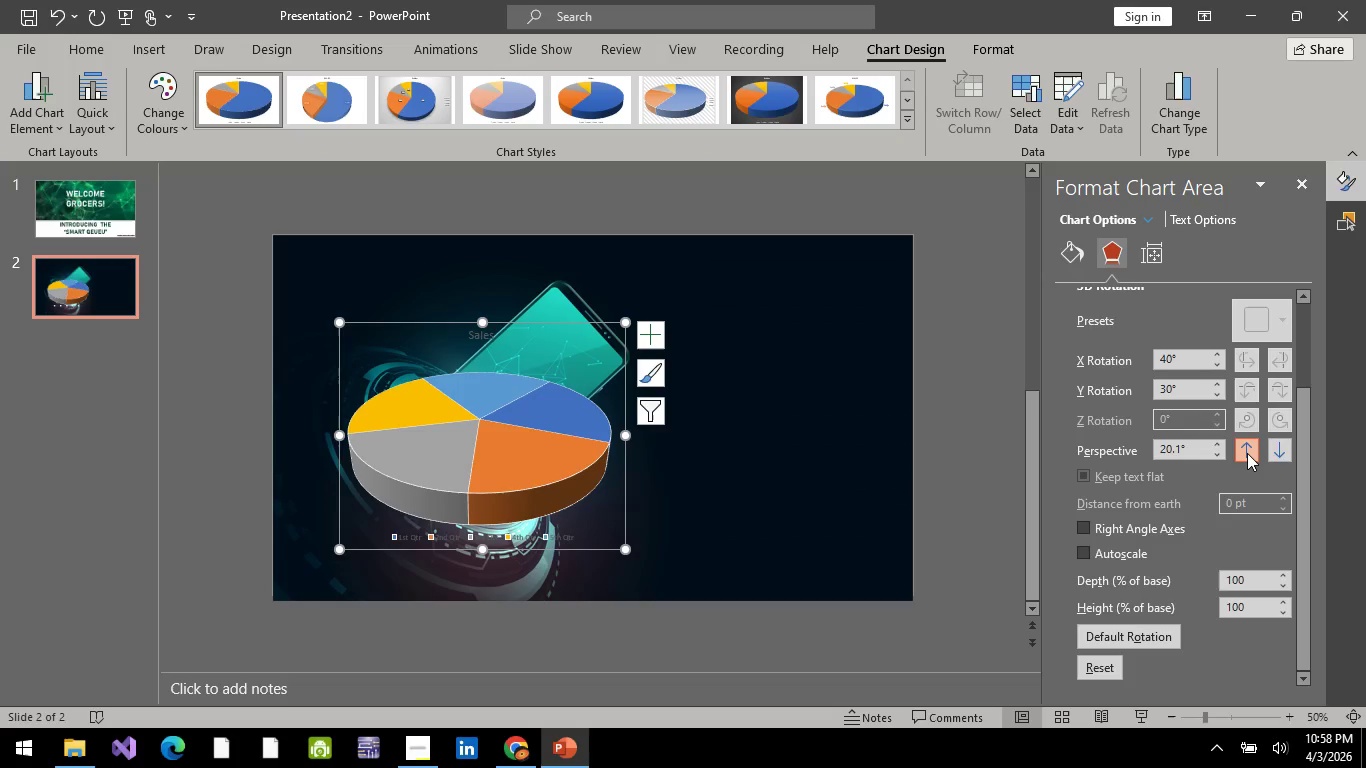 
left_click([1247, 453])
 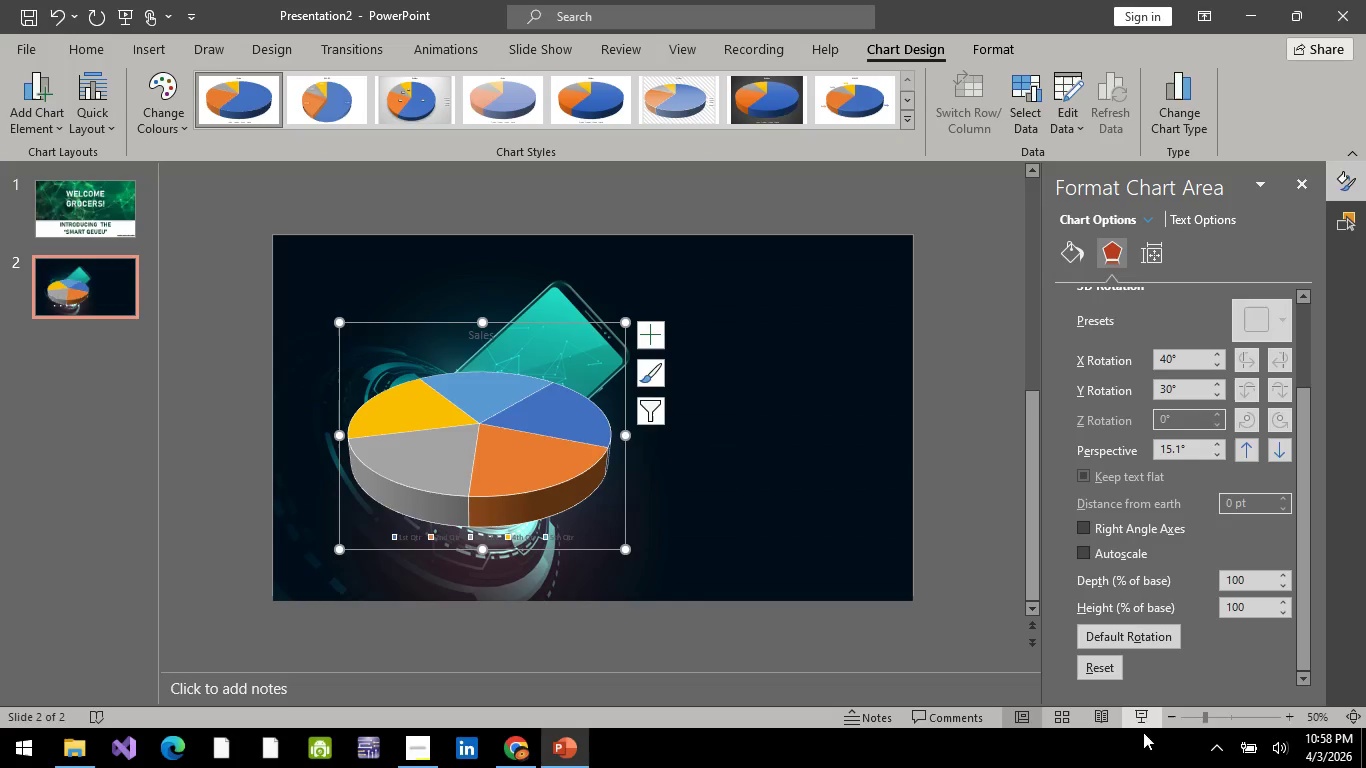 
wait(8.69)
 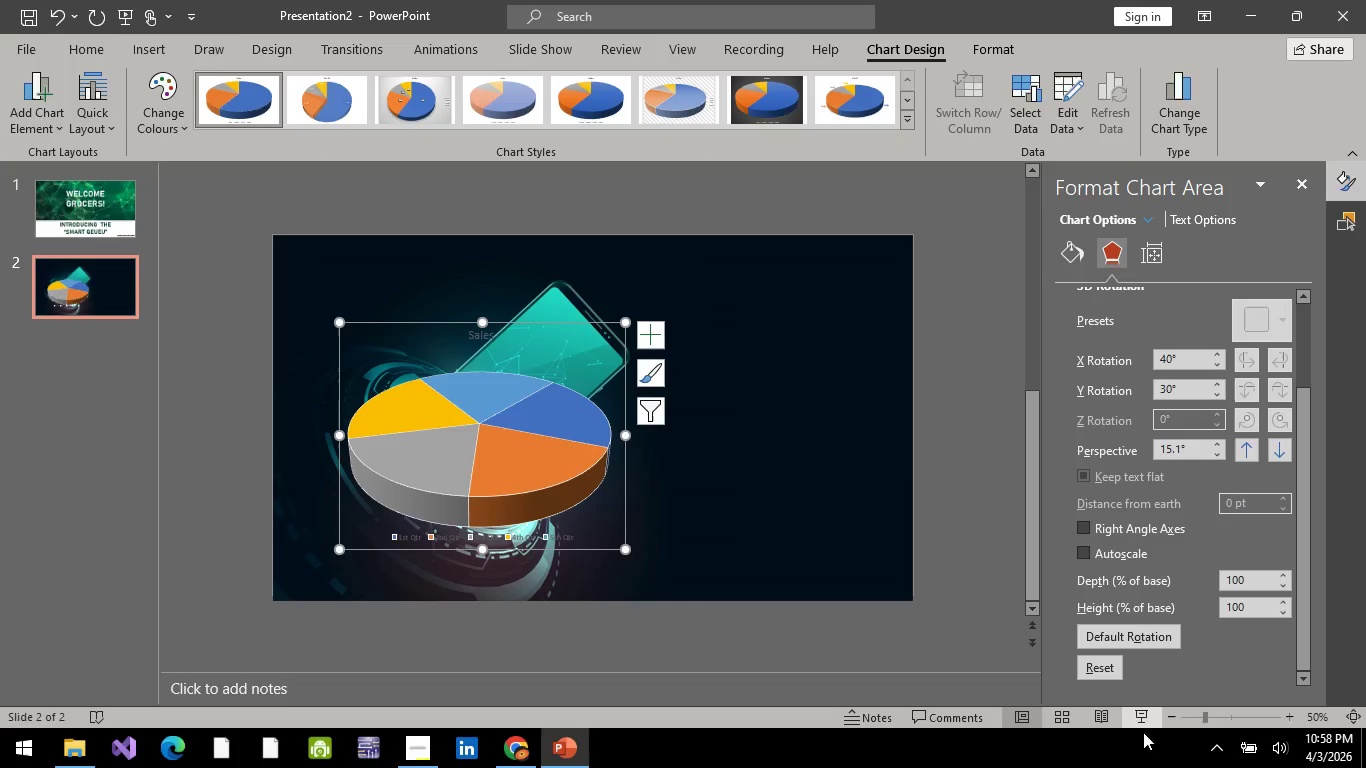 
left_click([1247, 354])
 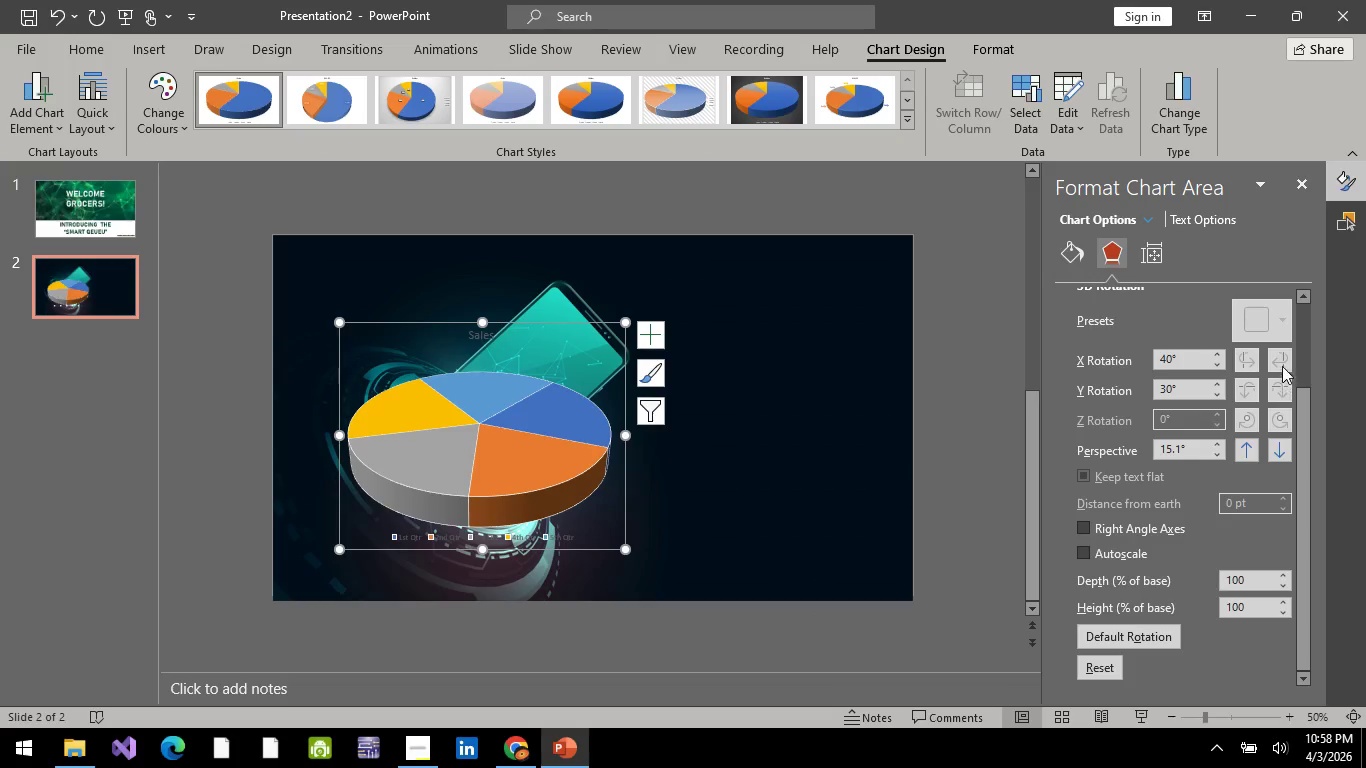 
left_click([1282, 364])
 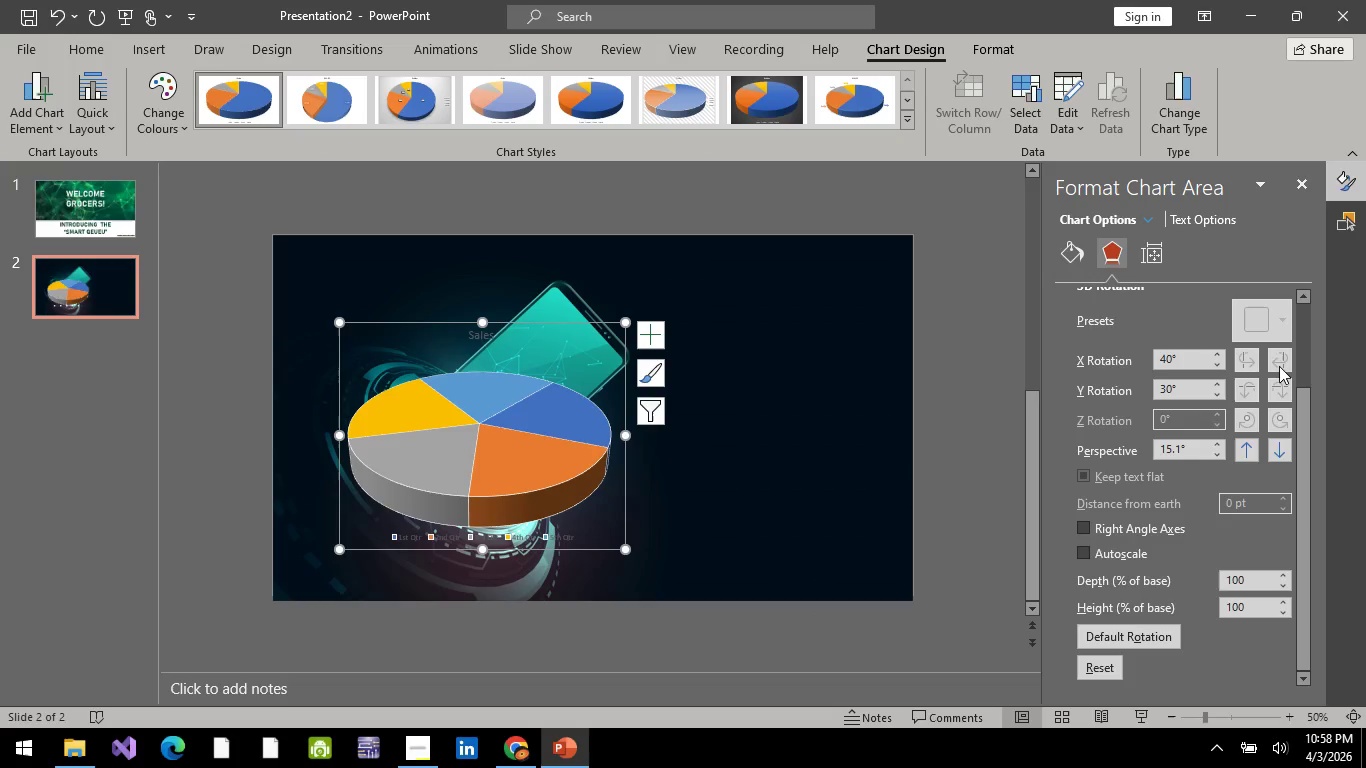 
triple_click([1279, 366])
 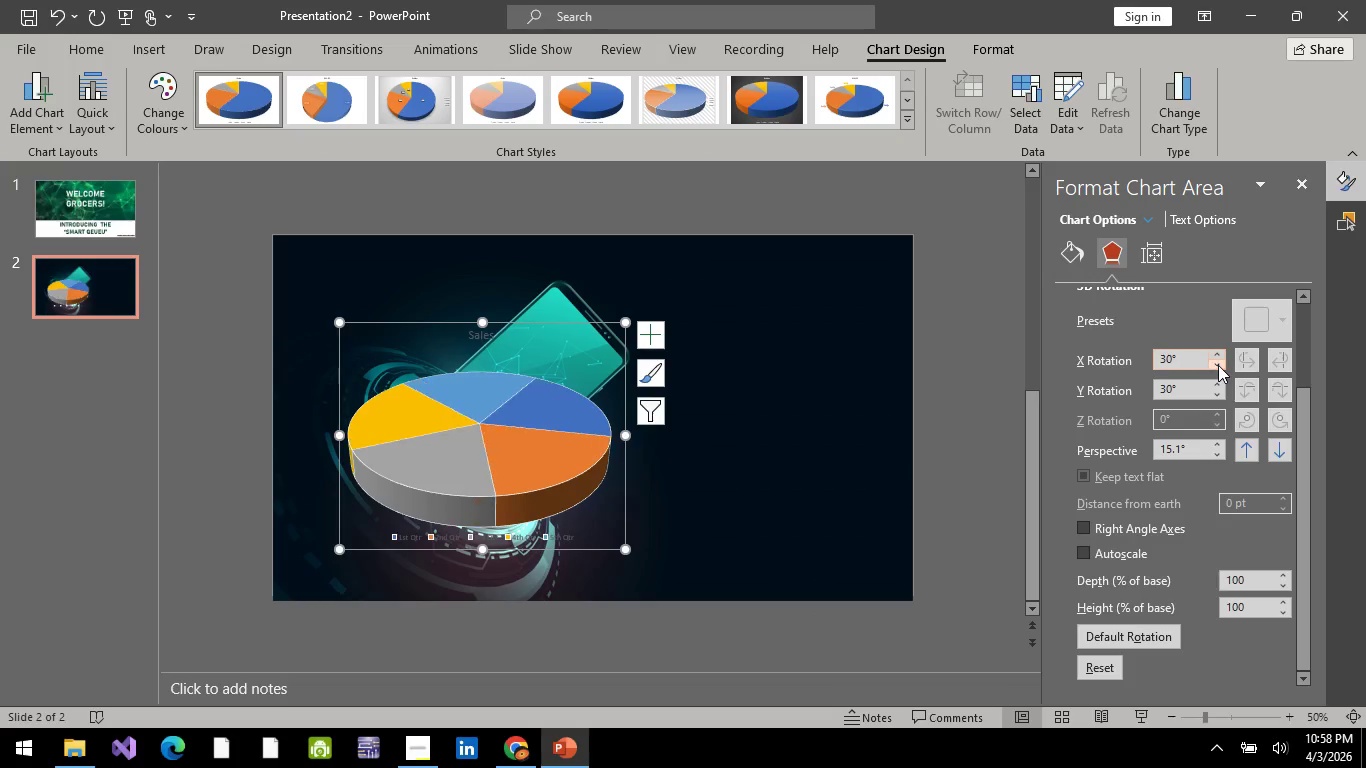 
double_click([1218, 365])
 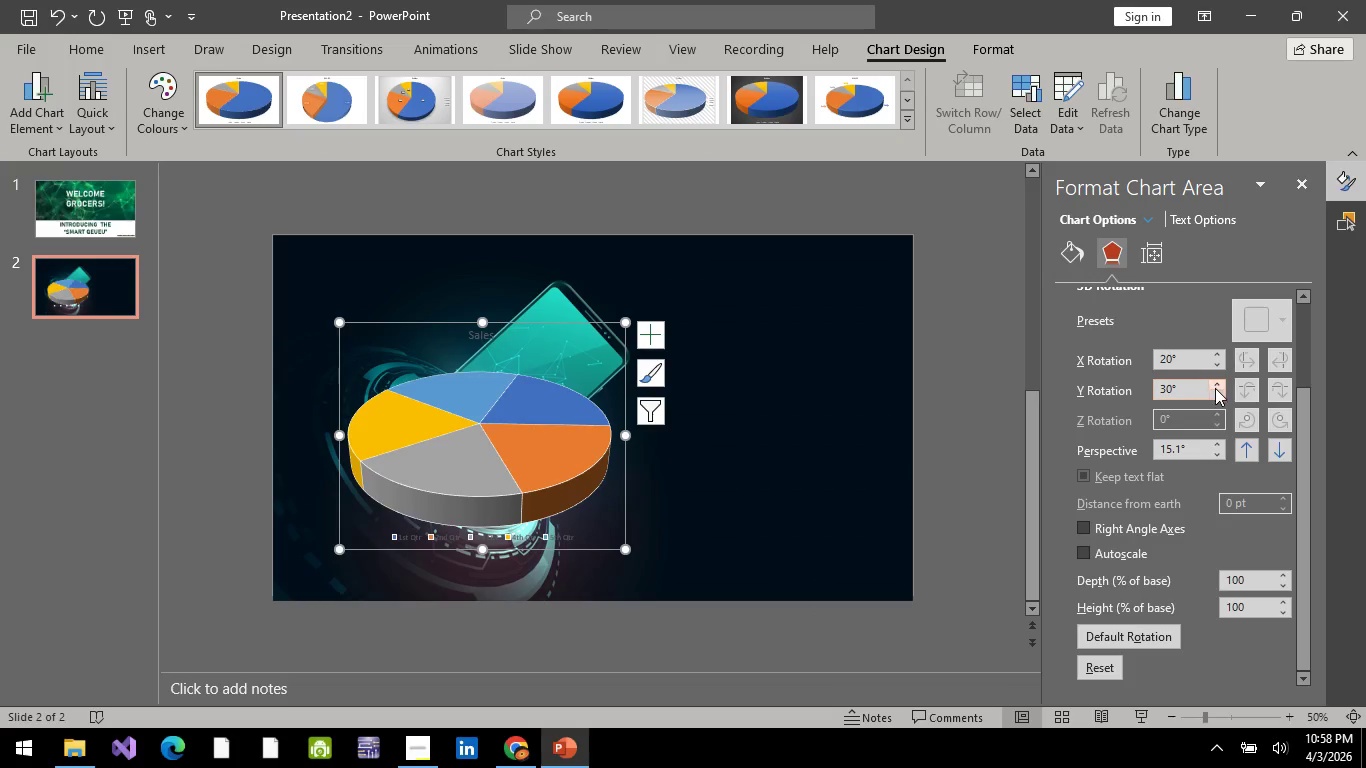 
left_click([1216, 392])
 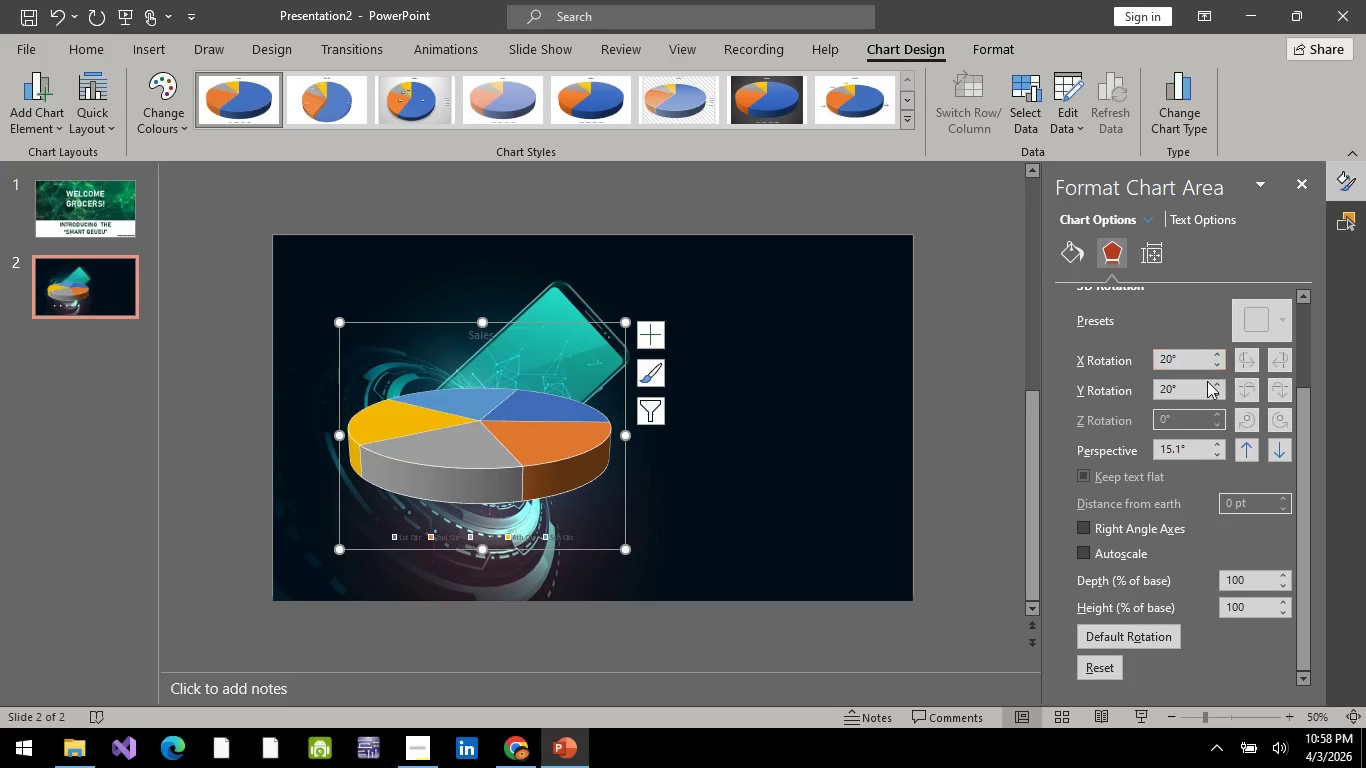 
left_click([1211, 382])
 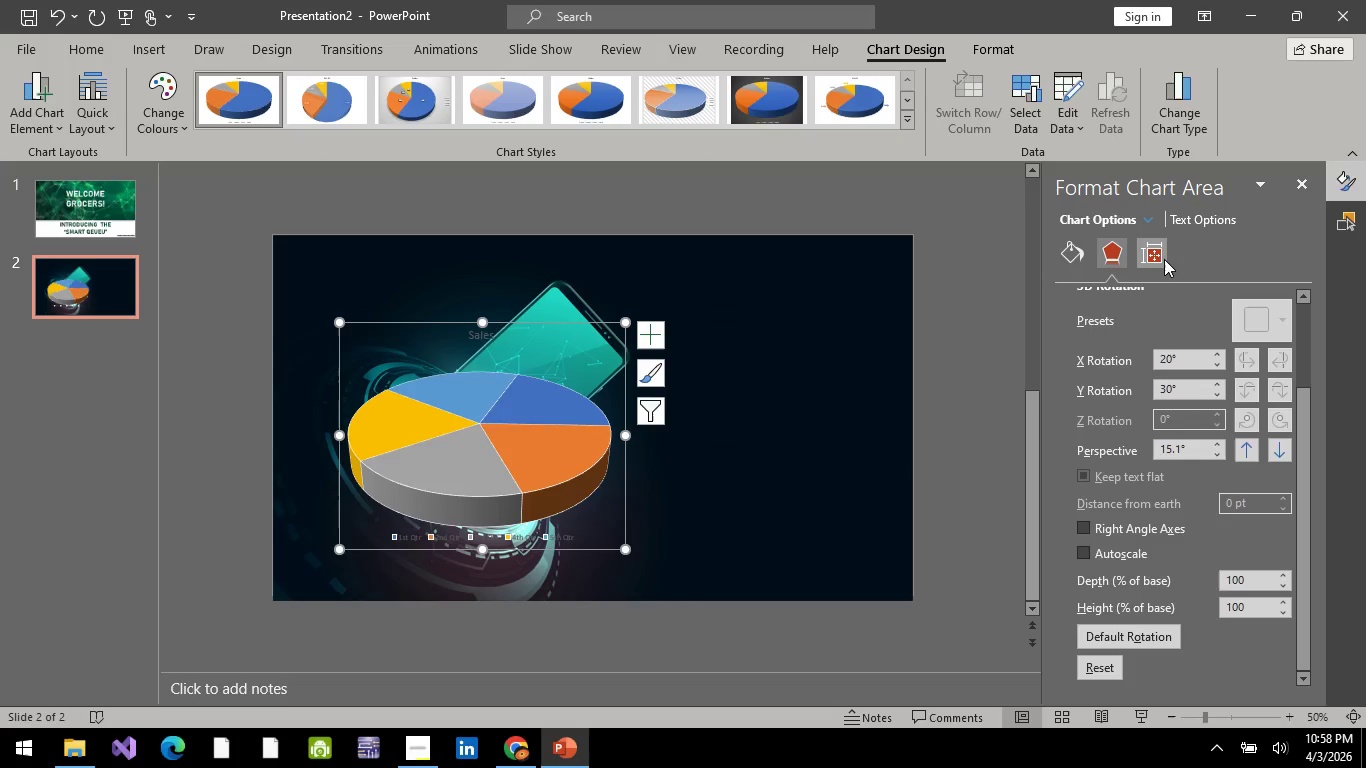 
left_click([1164, 259])
 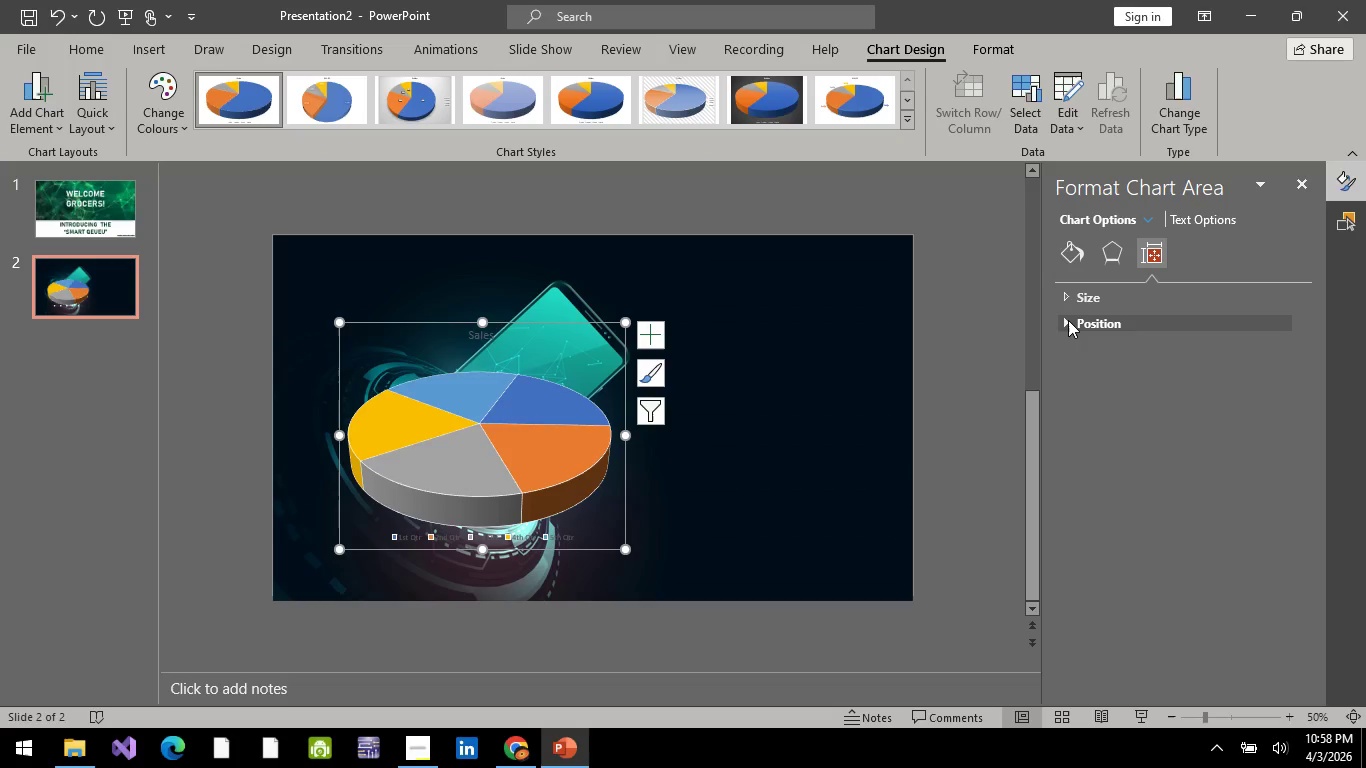 
left_click([1068, 320])
 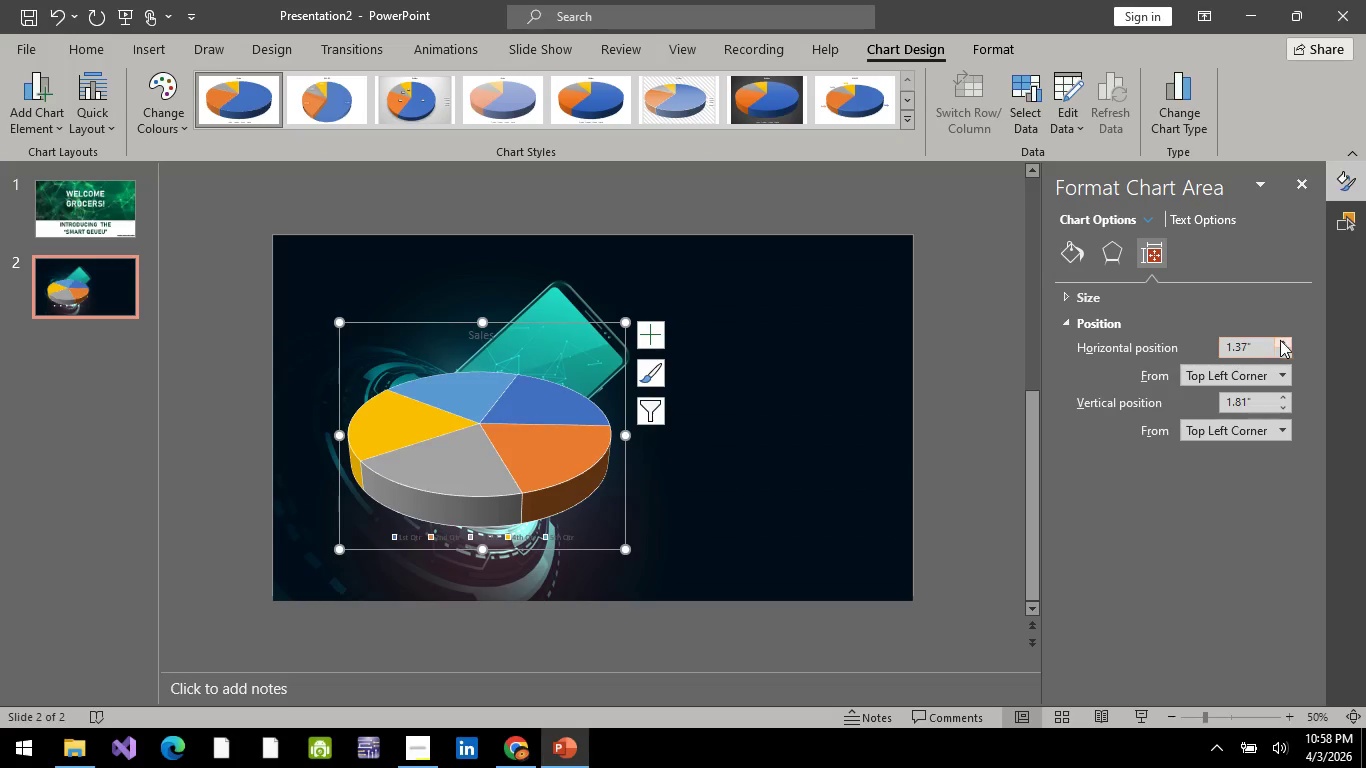 
left_click([1287, 346])
 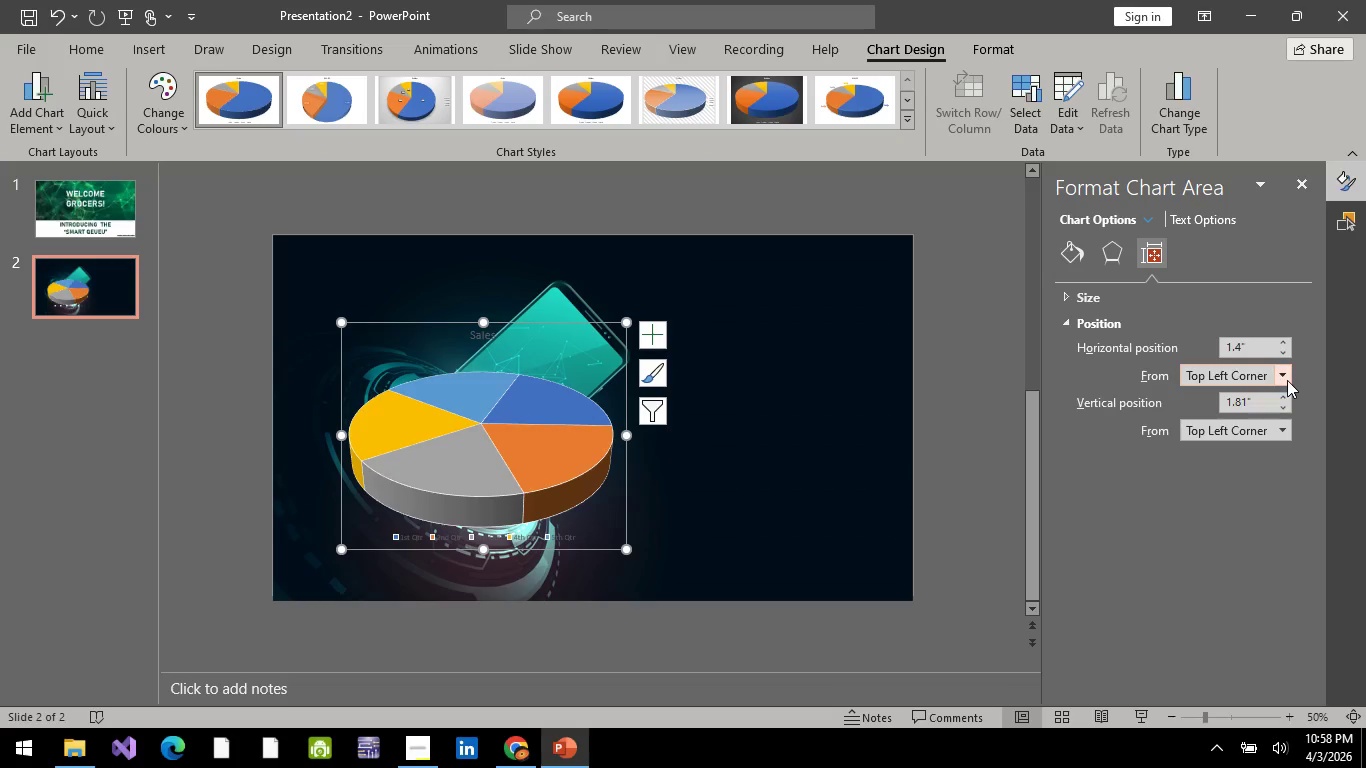 
left_click([1286, 376])
 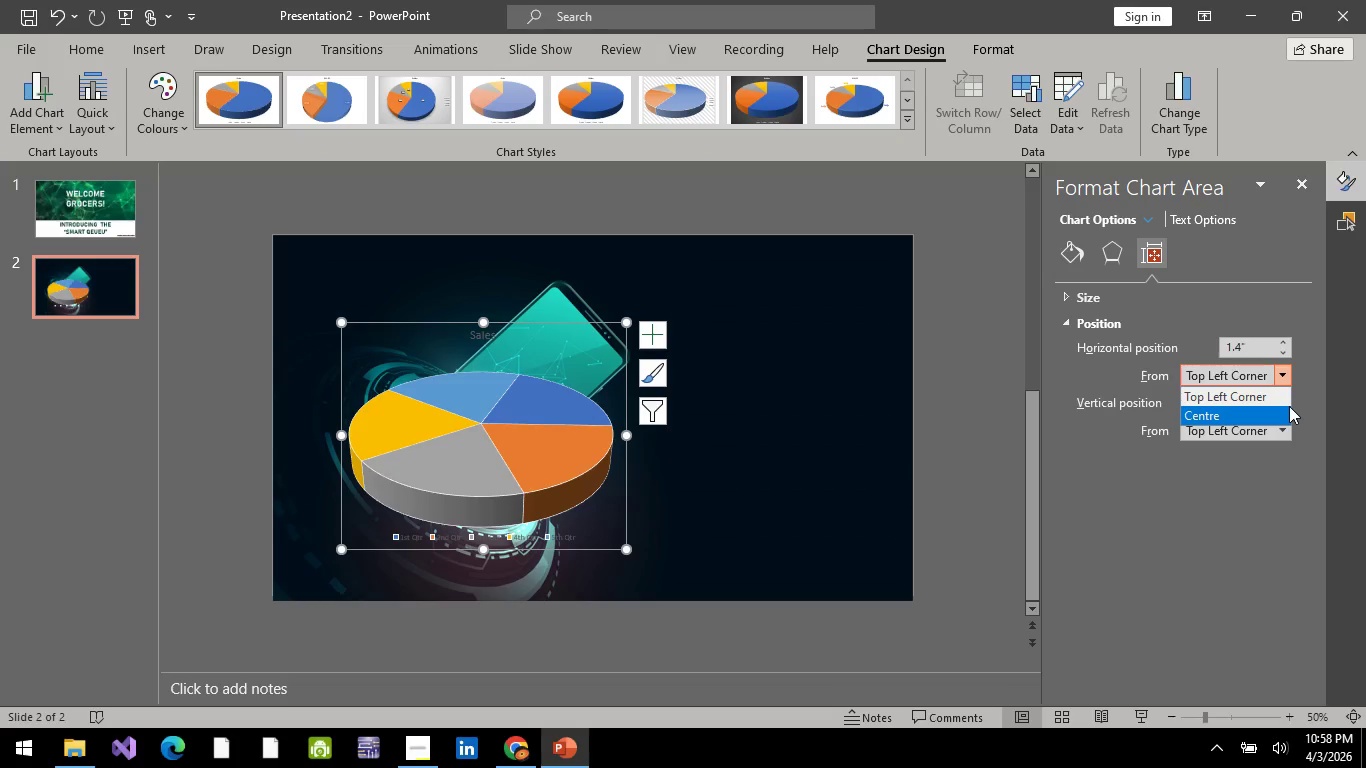 
left_click([1289, 406])
 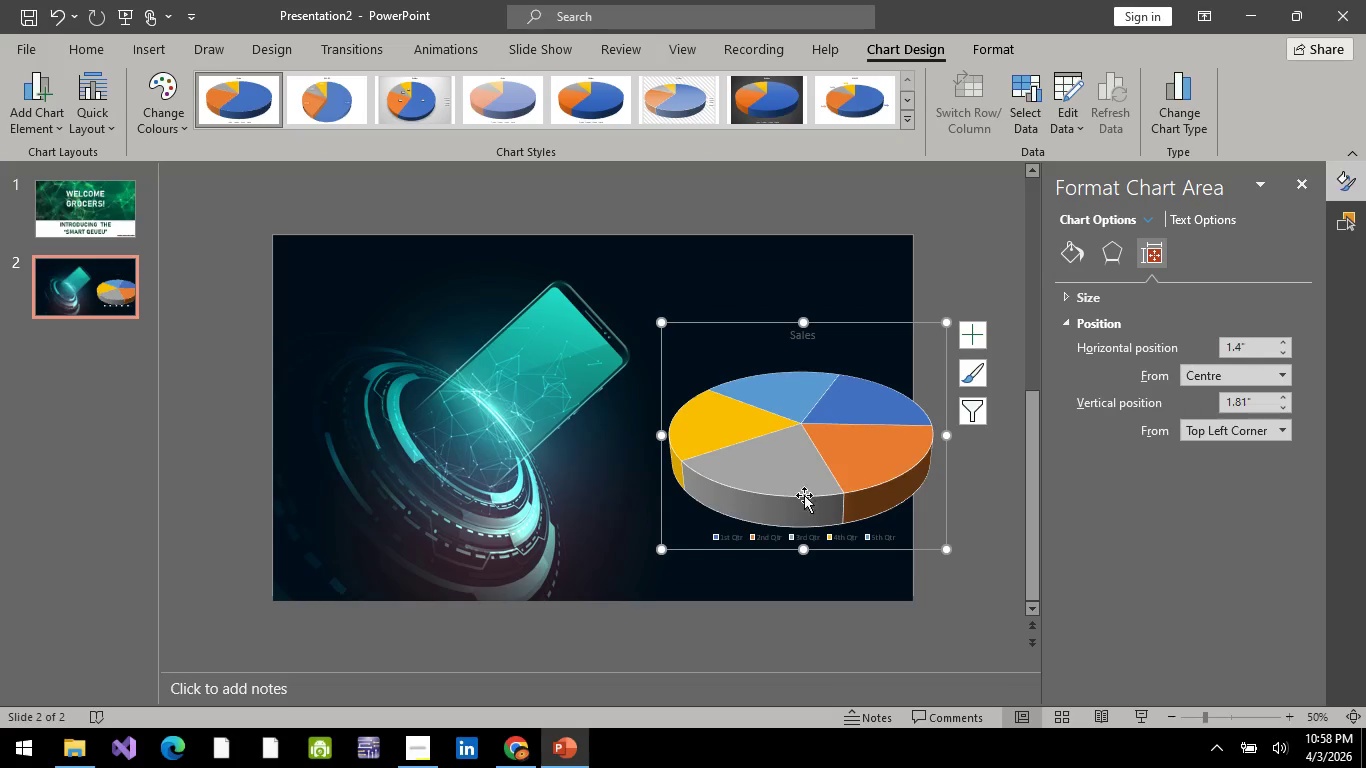 
key(Control+Z)
 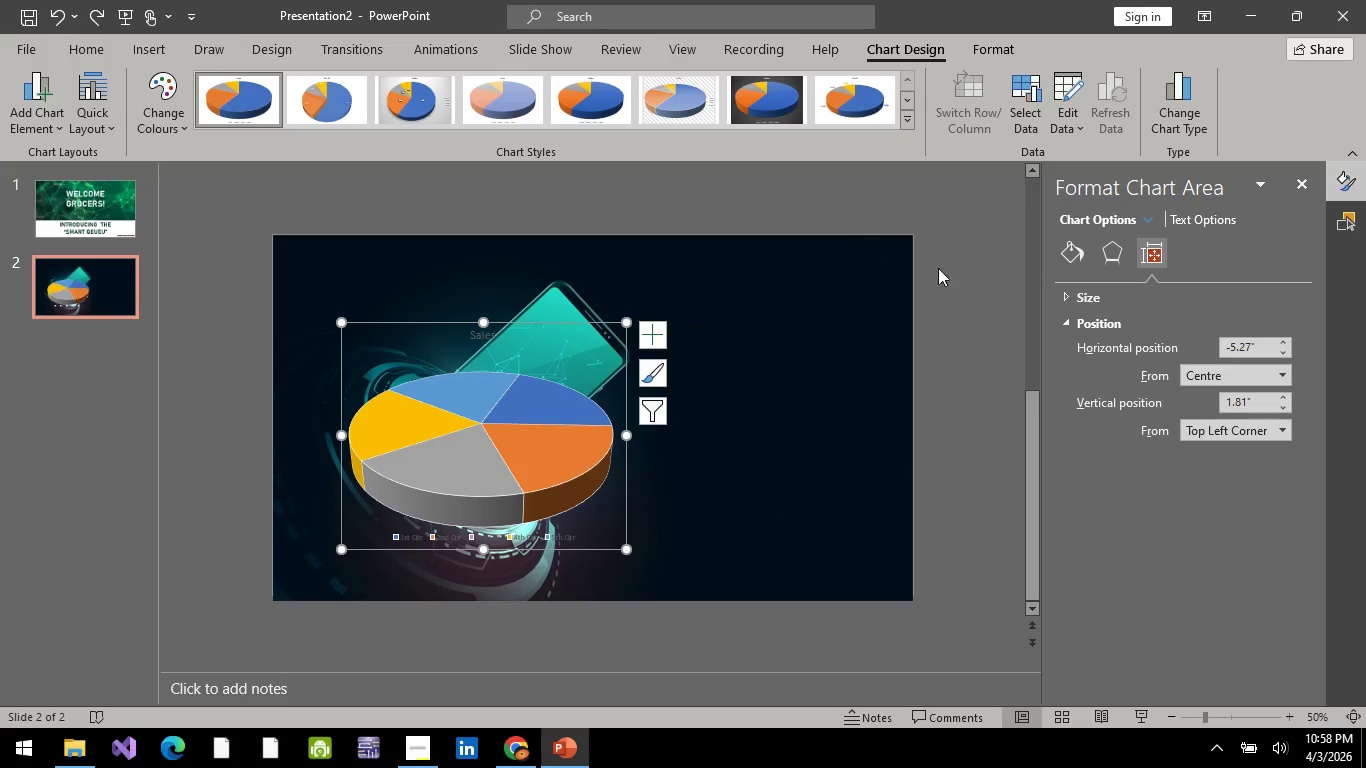 
left_click([993, 322])
 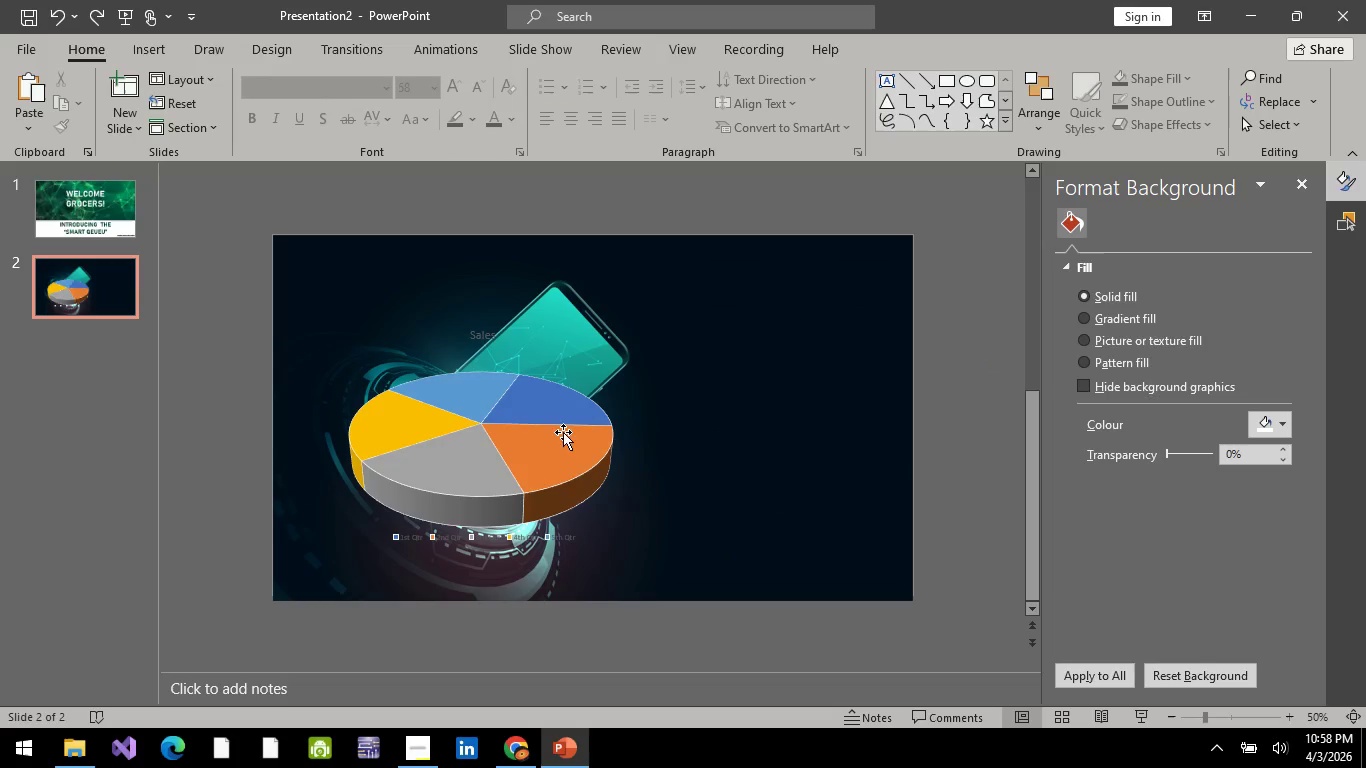 
left_click([570, 472])
 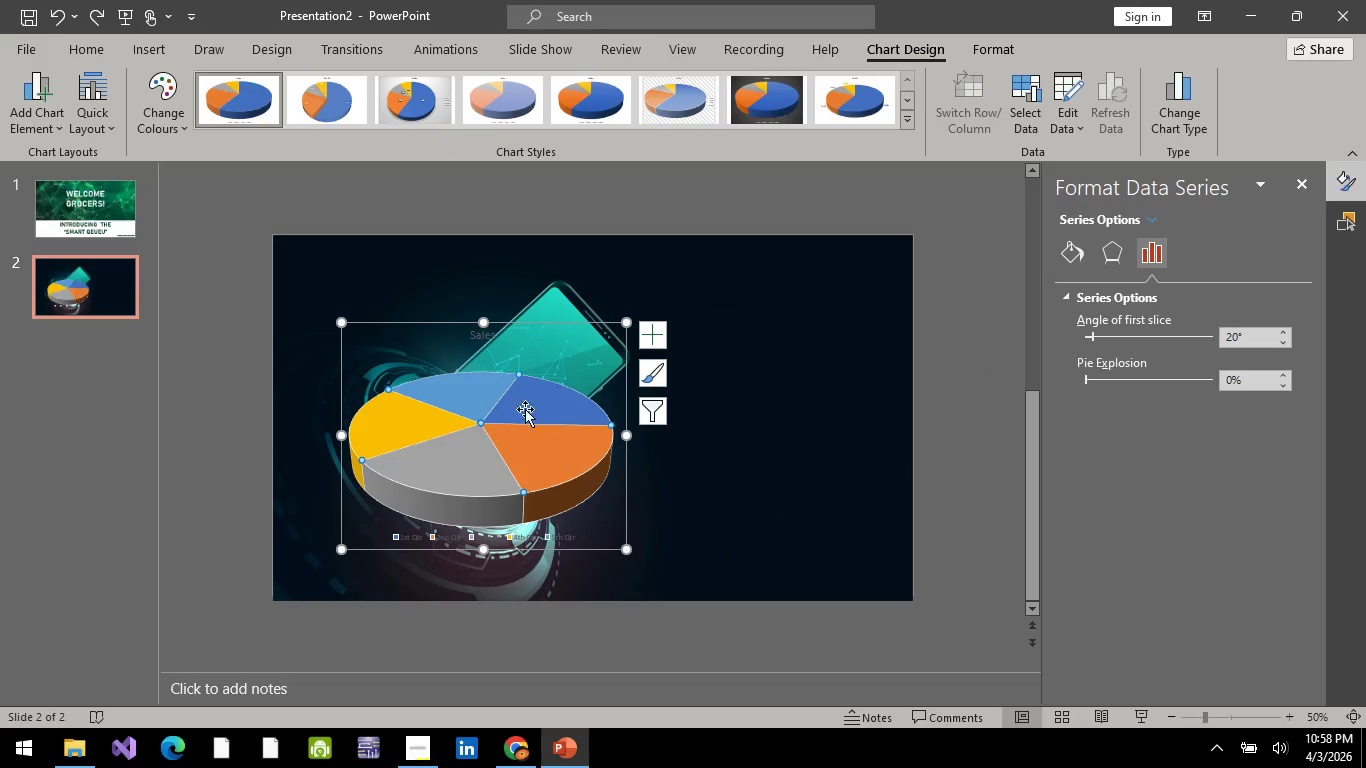 
hold_key(key=ControlLeft, duration=1.52)
 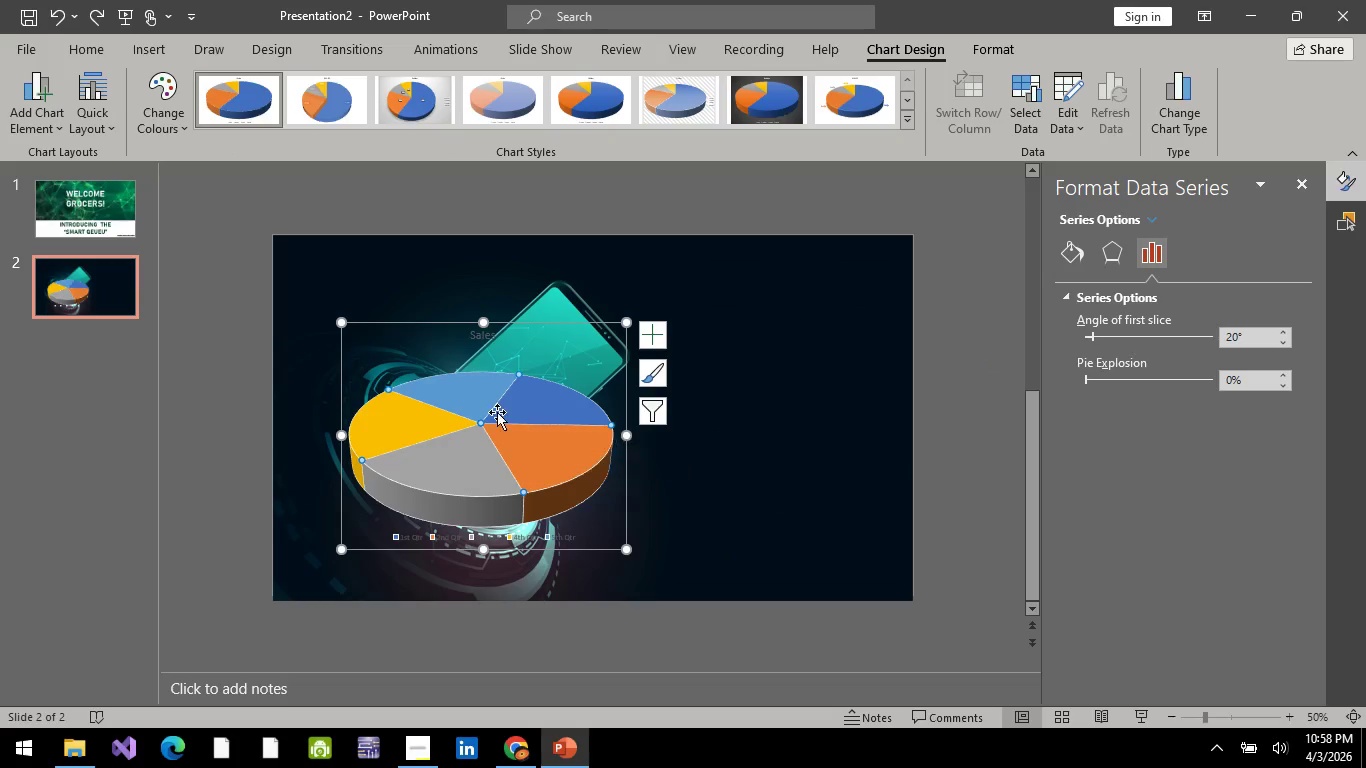 
hold_key(key=ControlLeft, duration=1.17)
 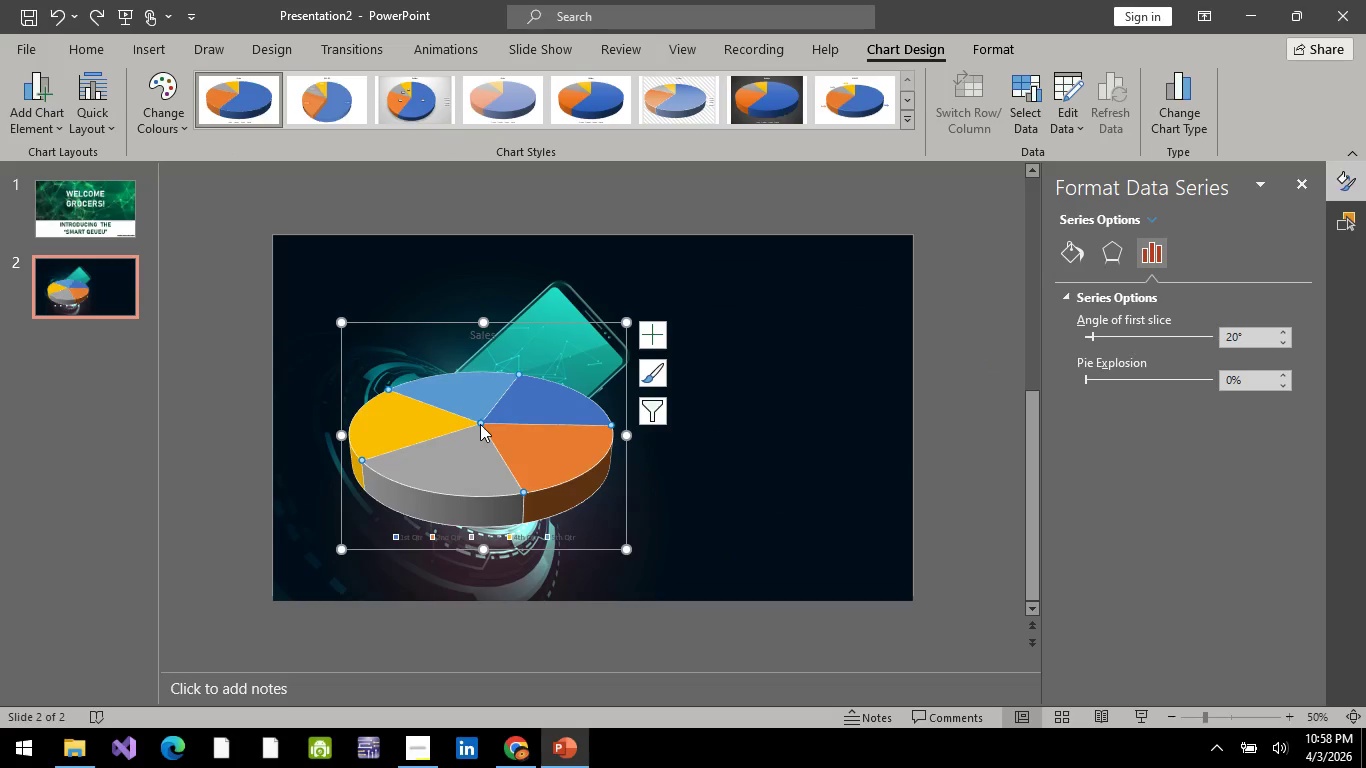 
left_click_drag(start_coordinate=[480, 424], to_coordinate=[379, 418])
 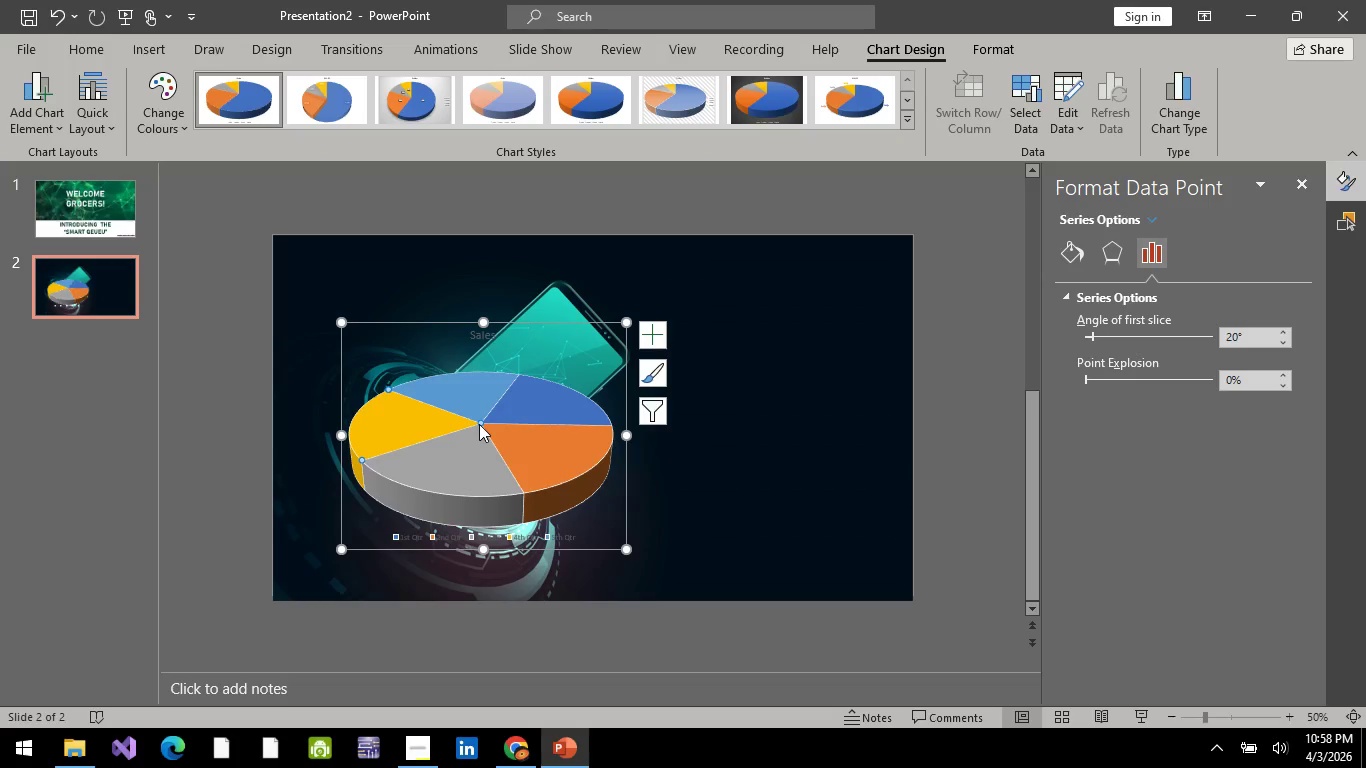 
left_click_drag(start_coordinate=[479, 424], to_coordinate=[399, 421])
 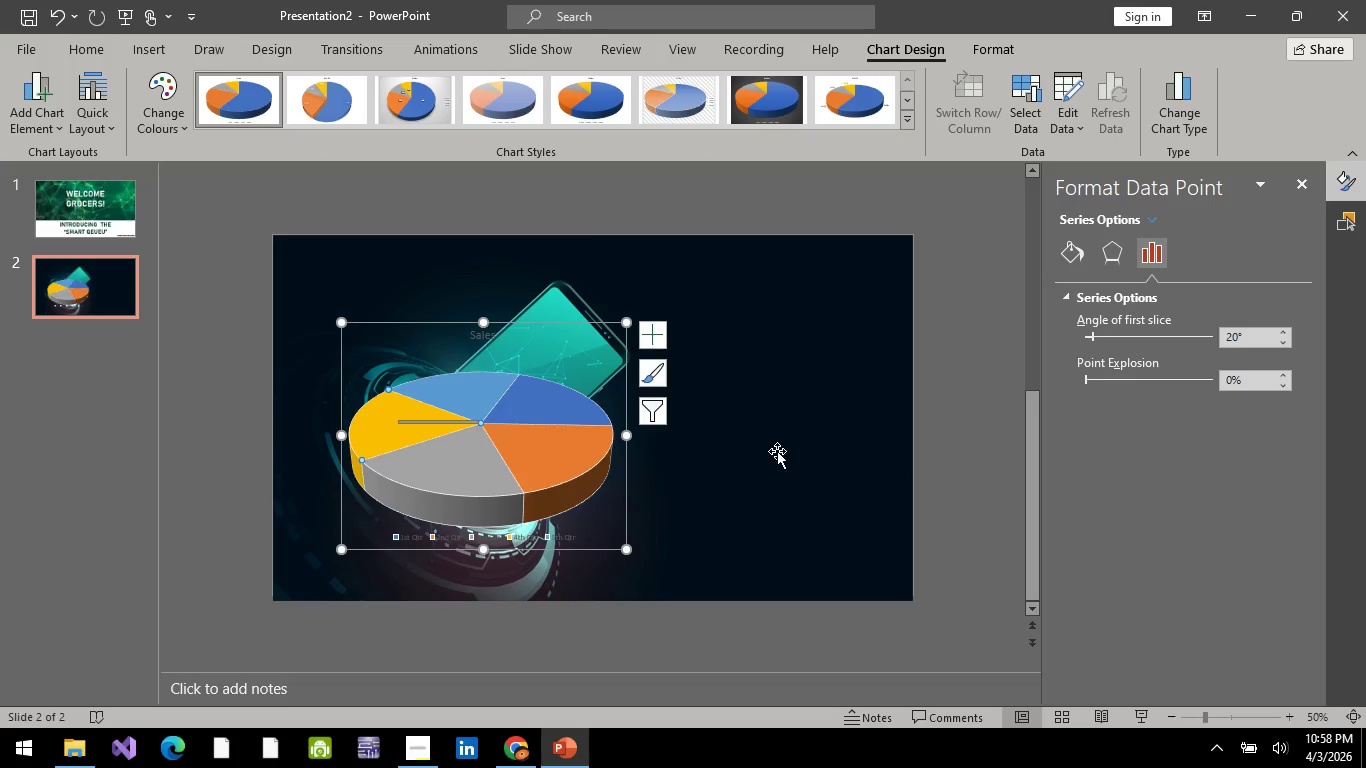 
left_click([778, 451])
 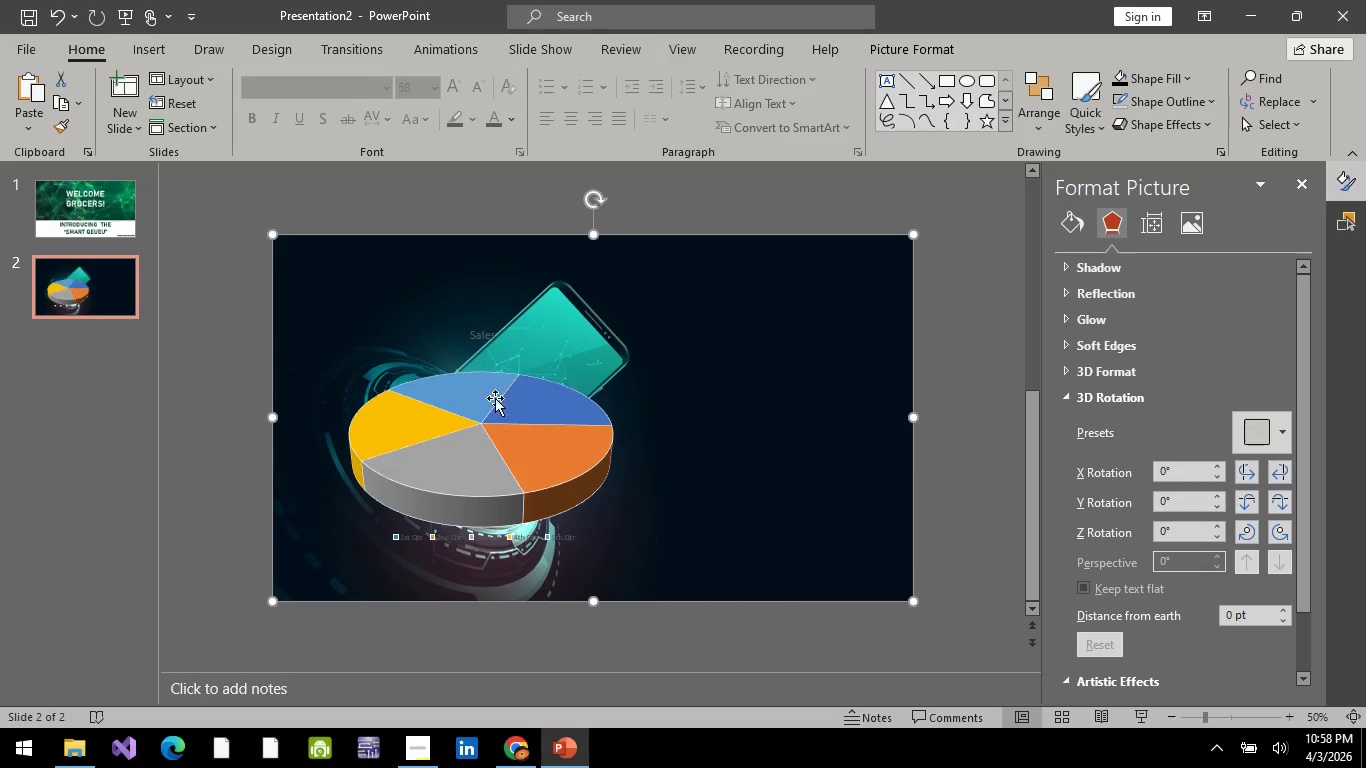 
left_click([492, 400])
 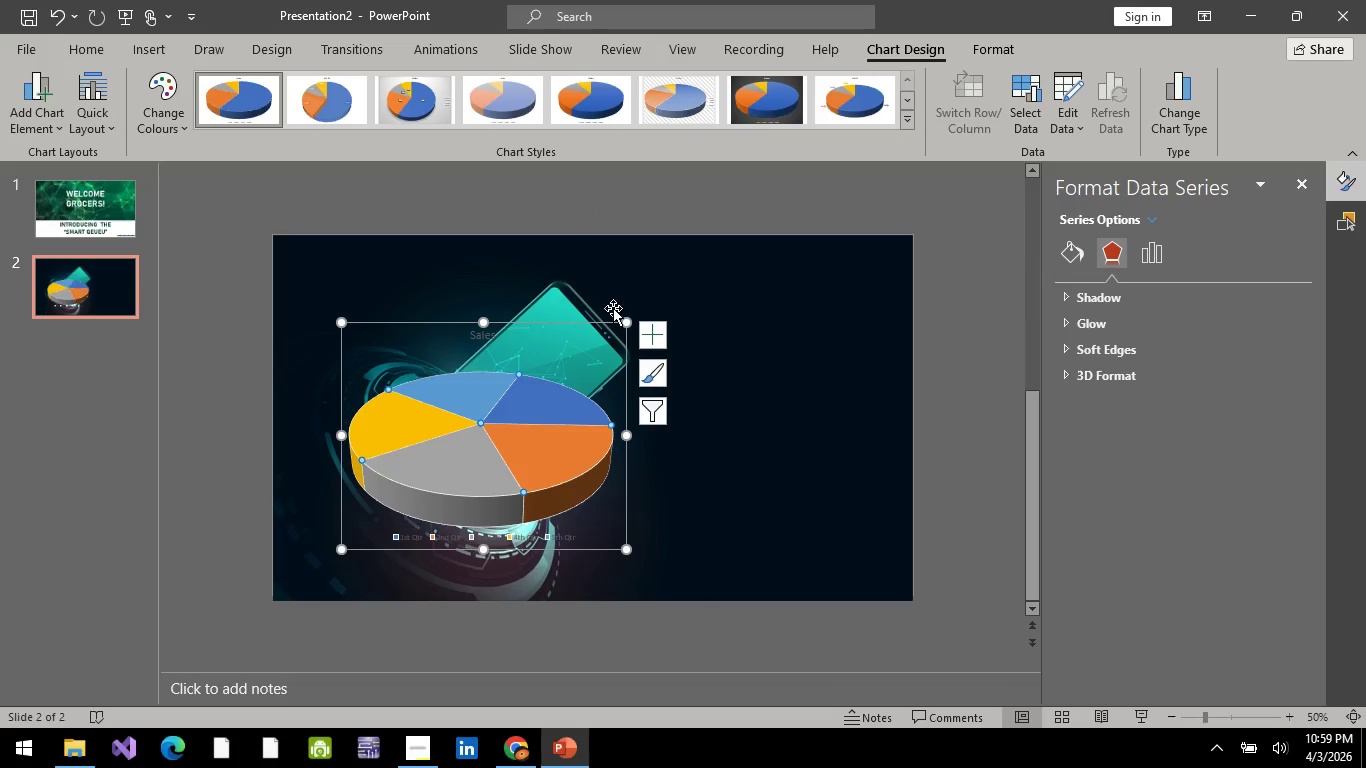 
wait(5.7)
 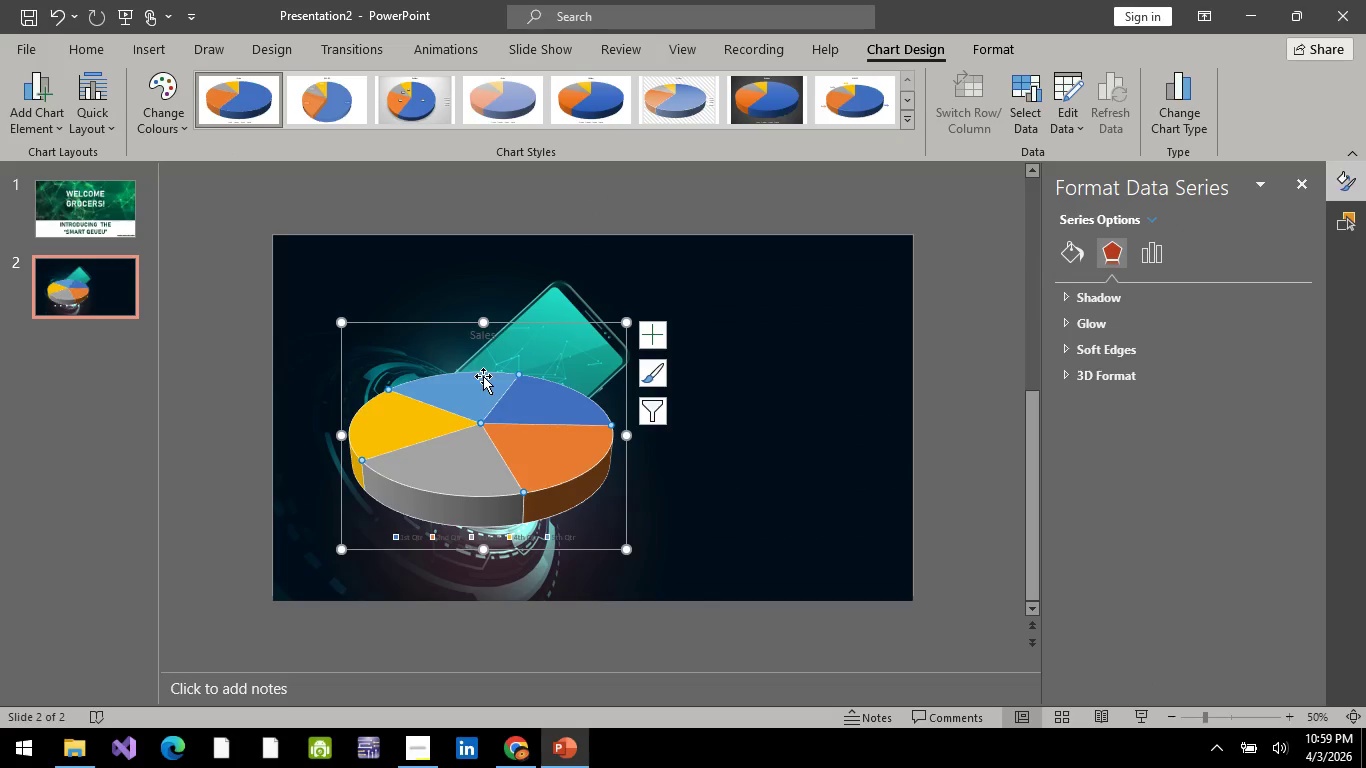 
key(Delete)
 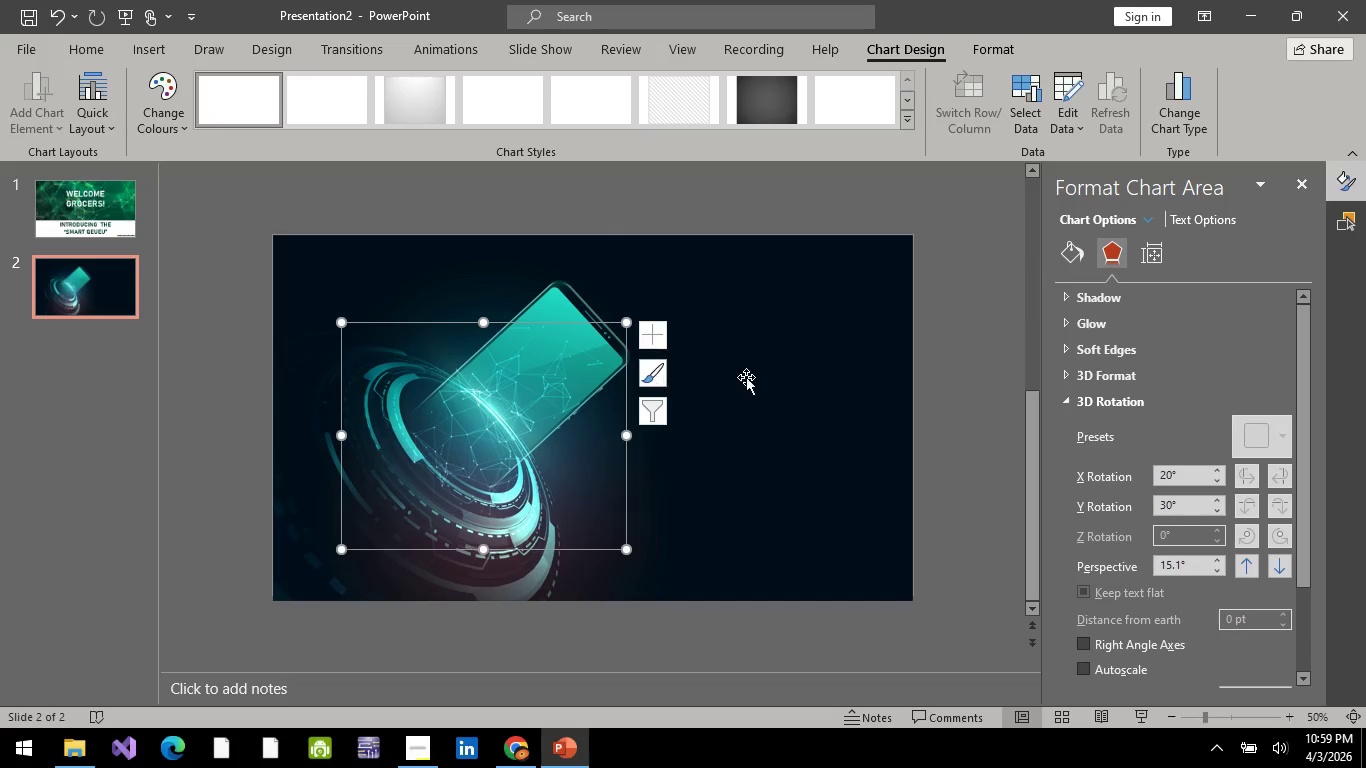 
left_click([746, 377])
 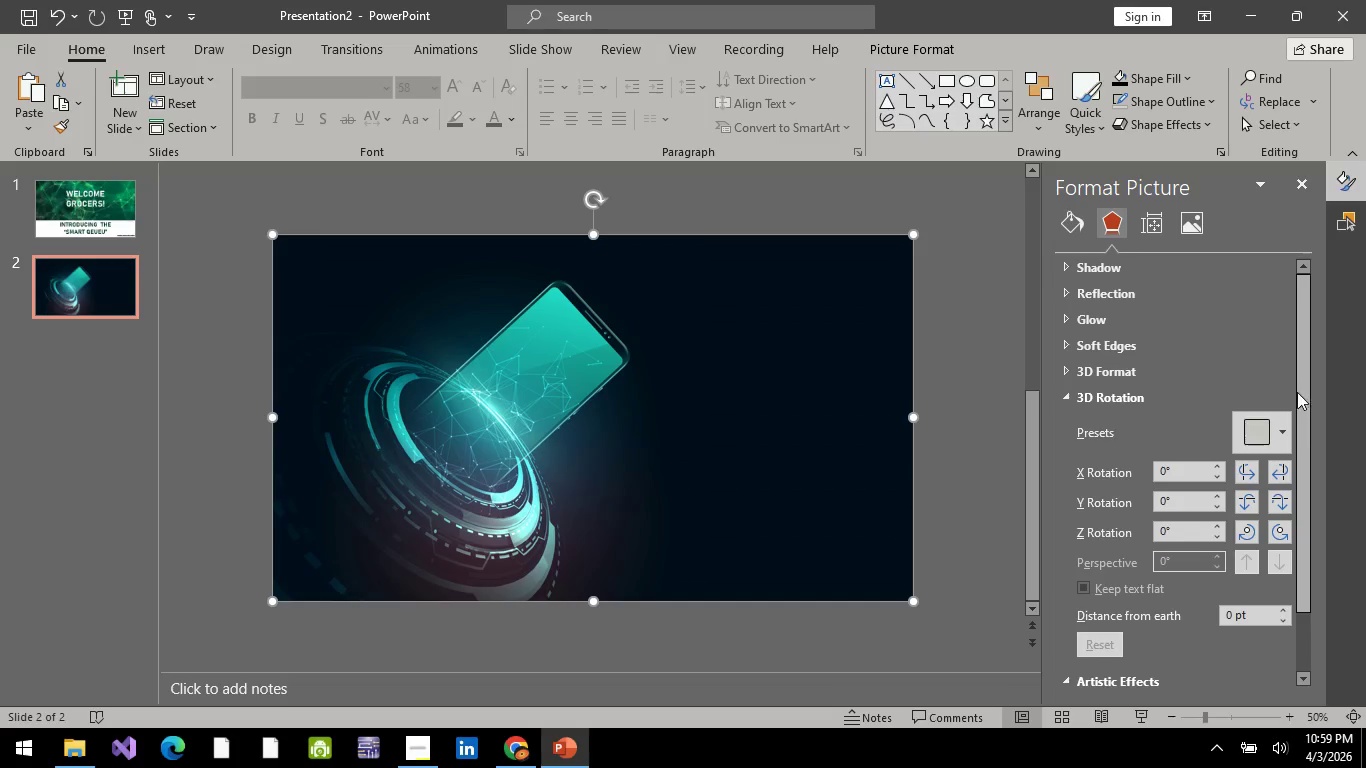 
wait(6.05)
 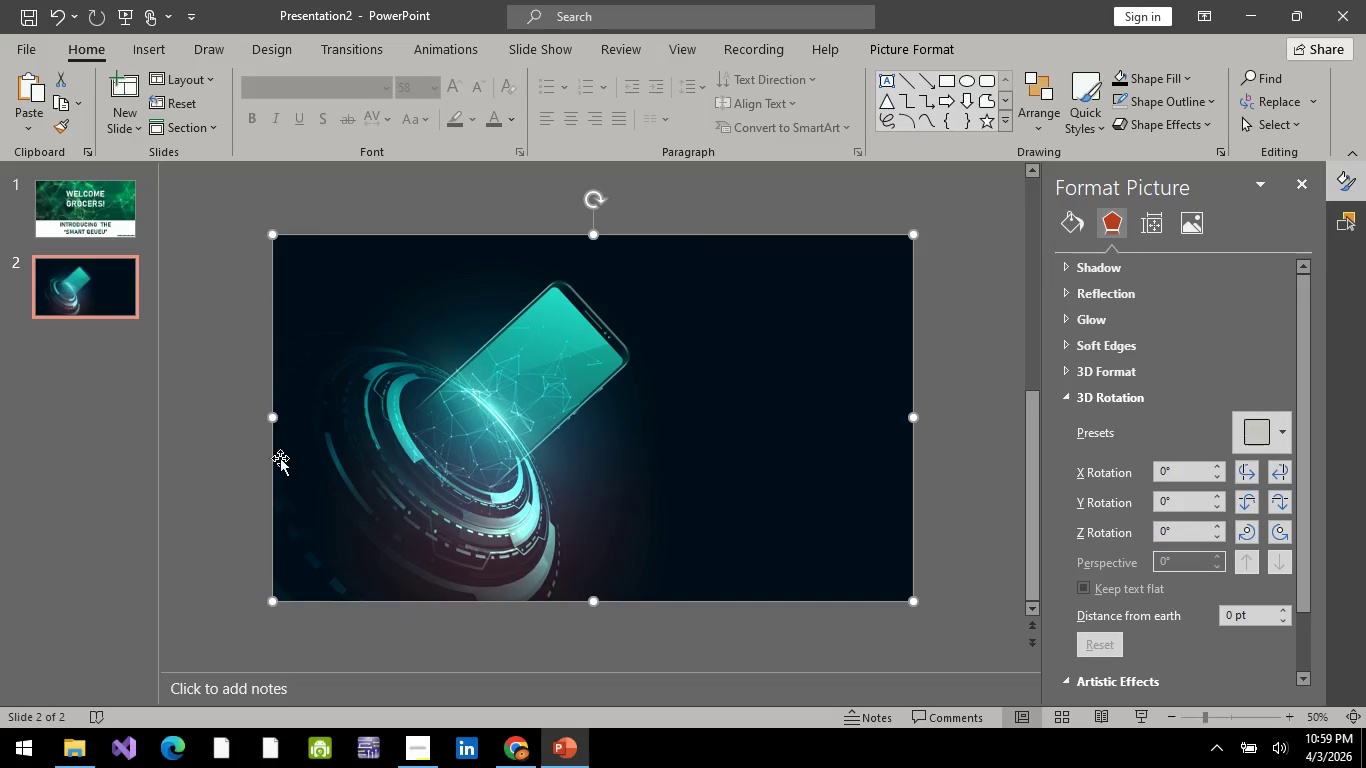 
left_click([1308, 180])
 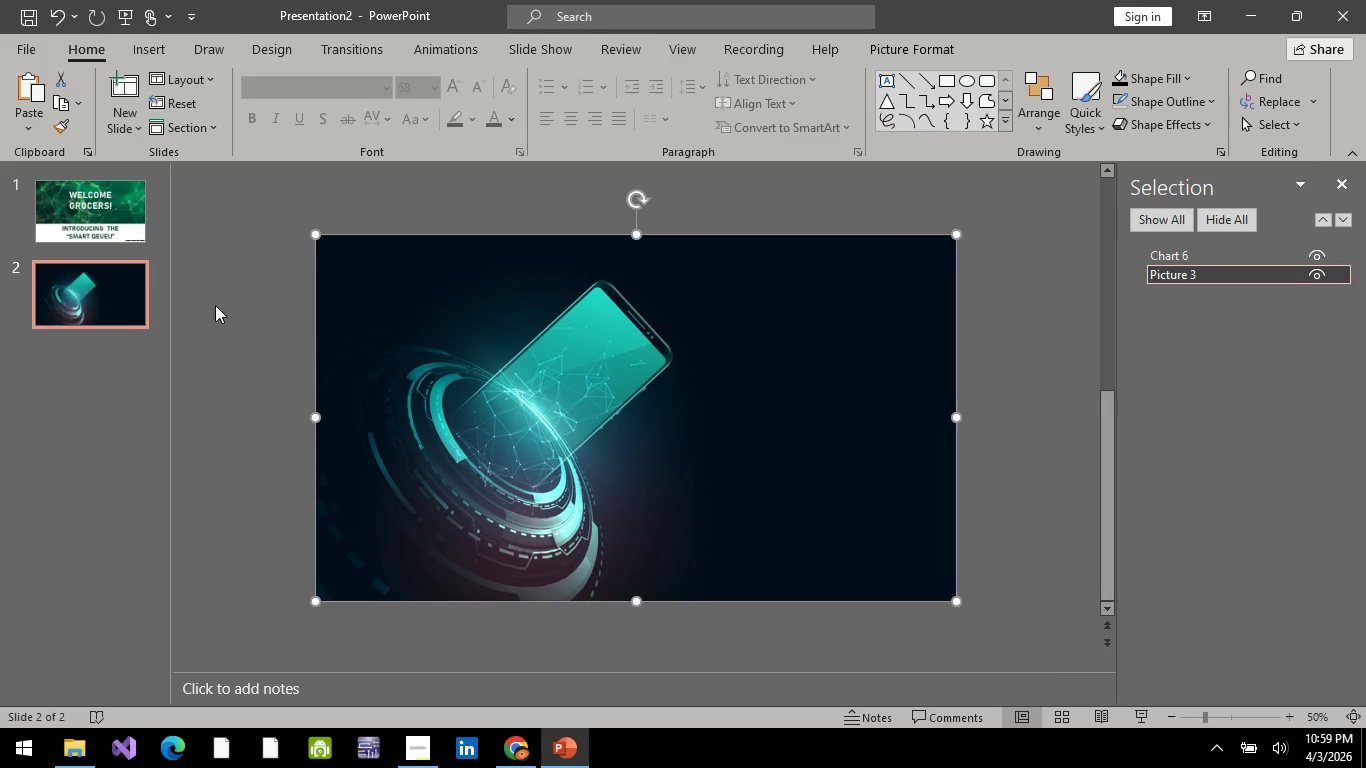 
left_click([95, 192])
 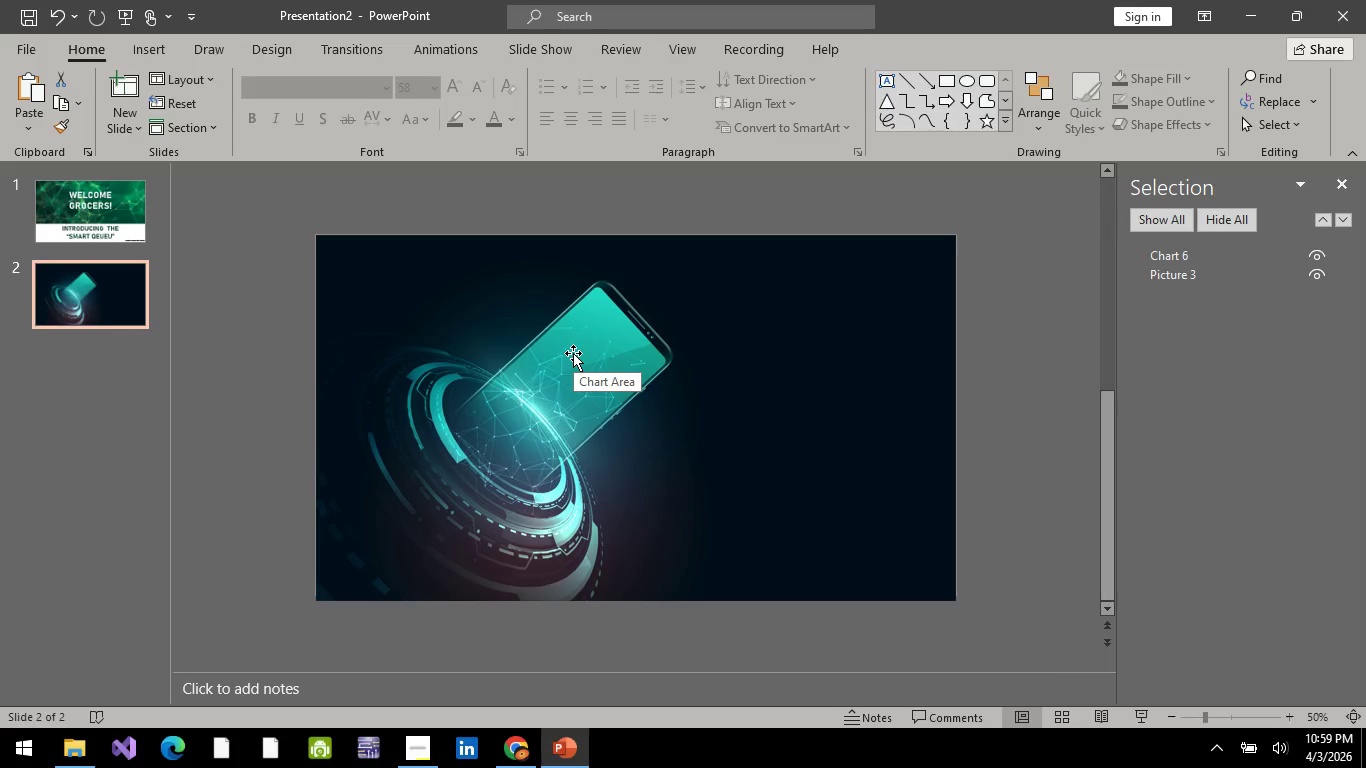 
left_click([573, 353])
 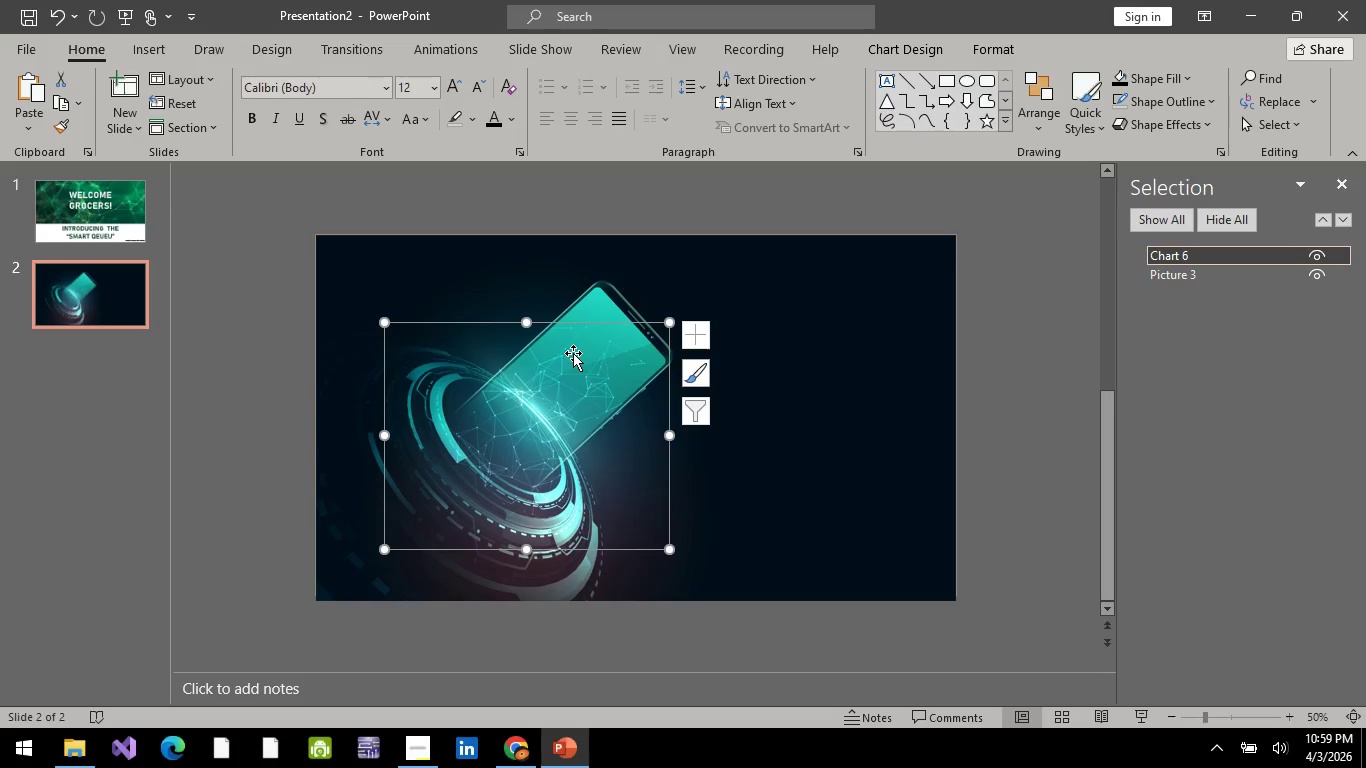 
left_click_drag(start_coordinate=[573, 353], to_coordinate=[615, 436])
 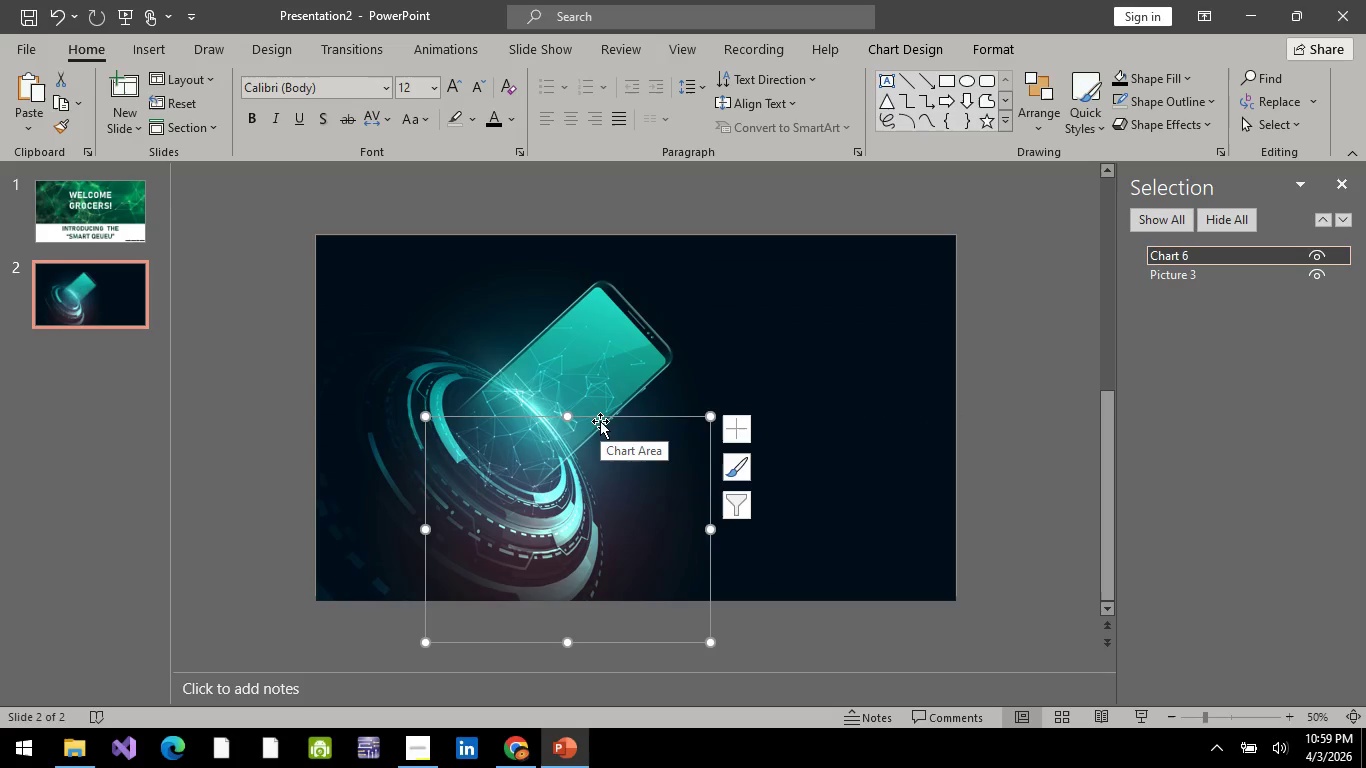 
left_click([600, 421])
 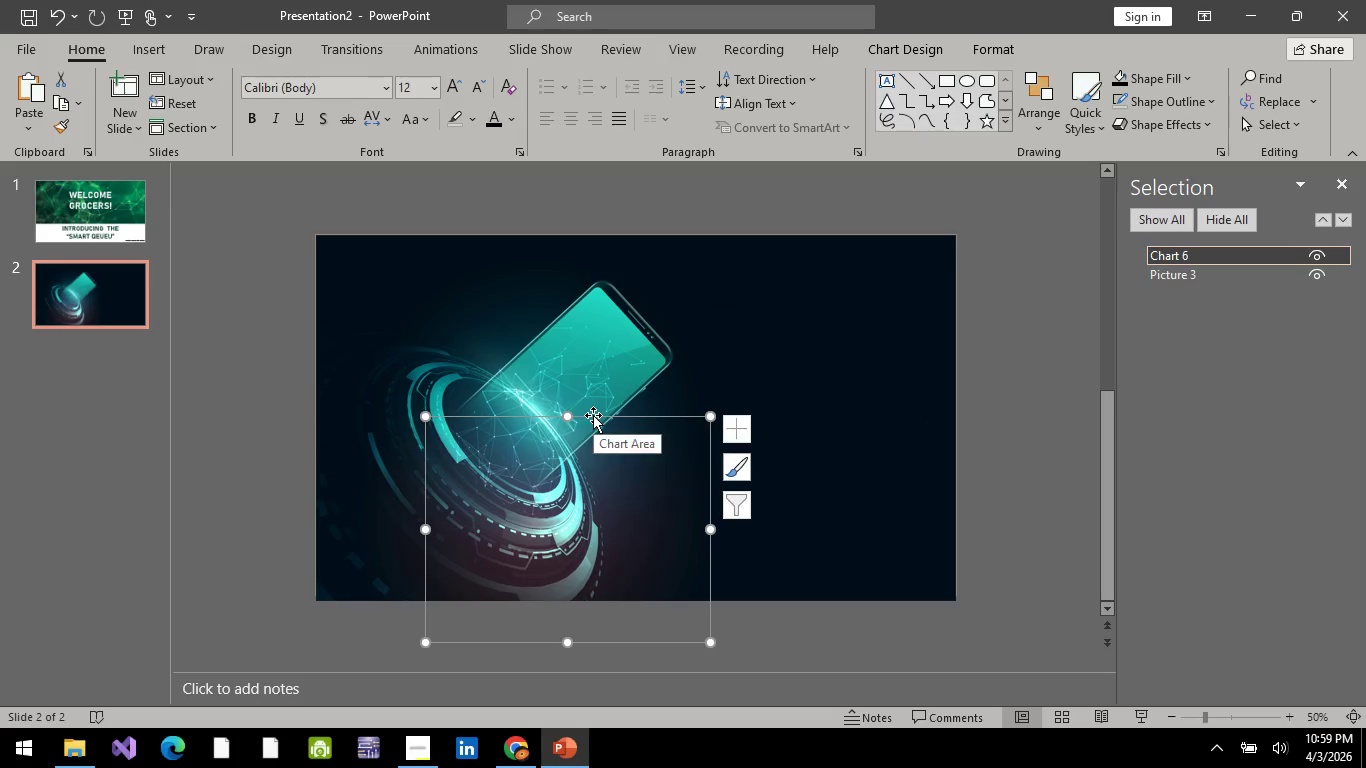 
key(Delete)
 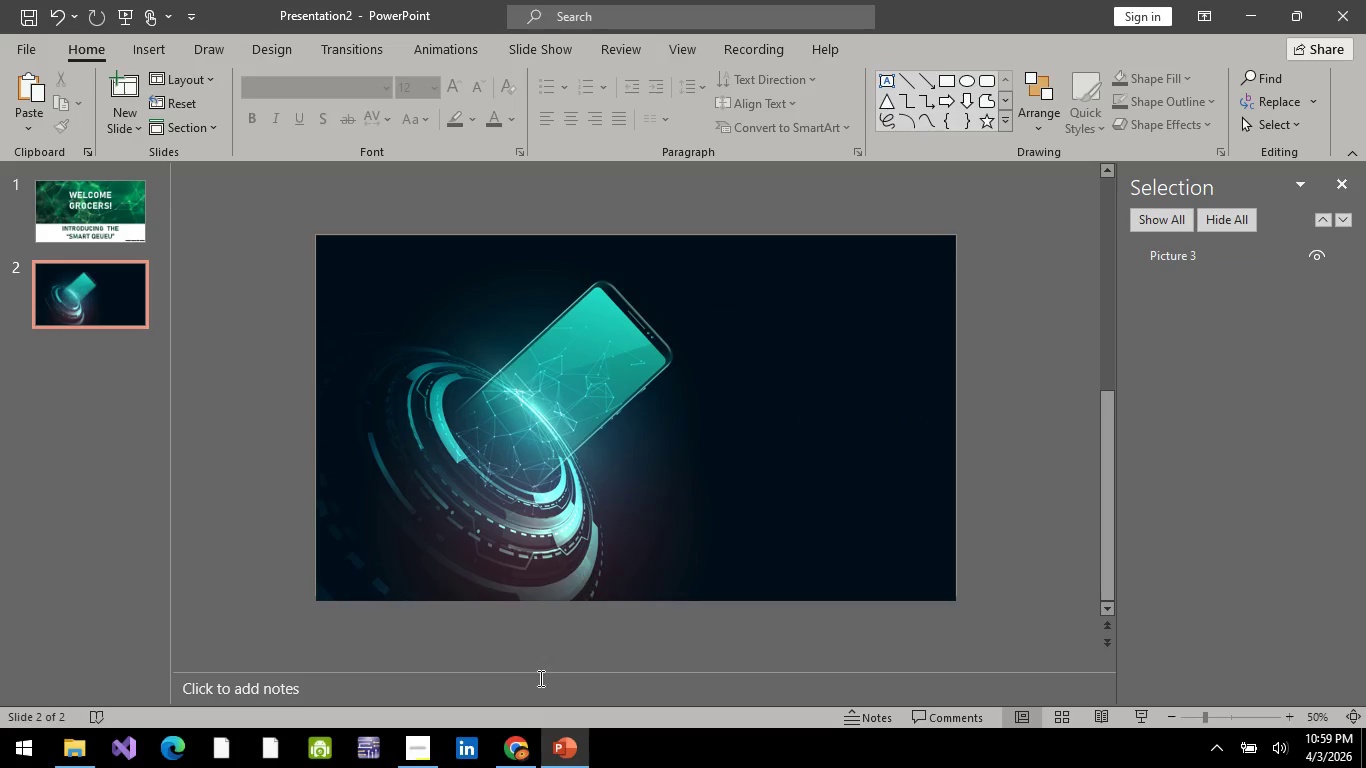 
left_click([528, 752])
 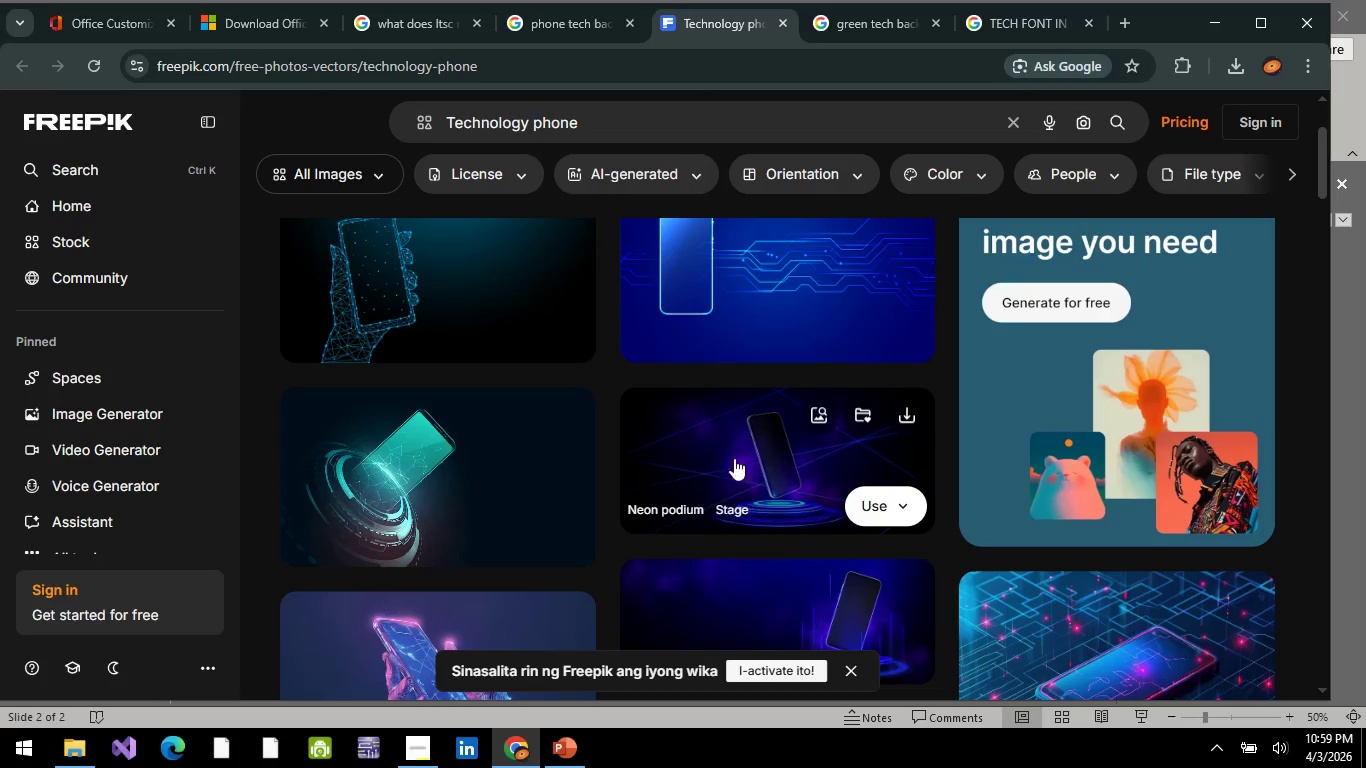 
scroll: coordinate [961, 441], scroll_direction: down, amount: 6.0
 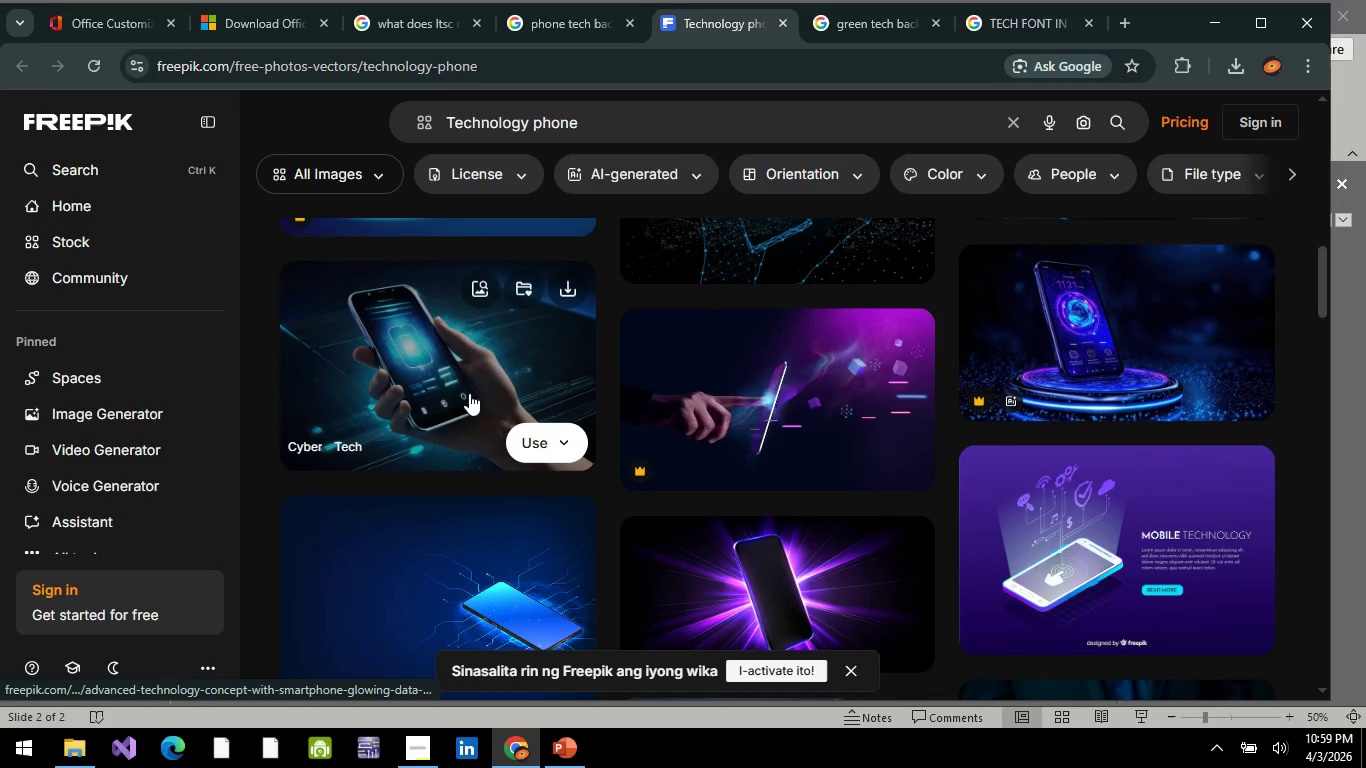 
key(Alt+AltLeft)
 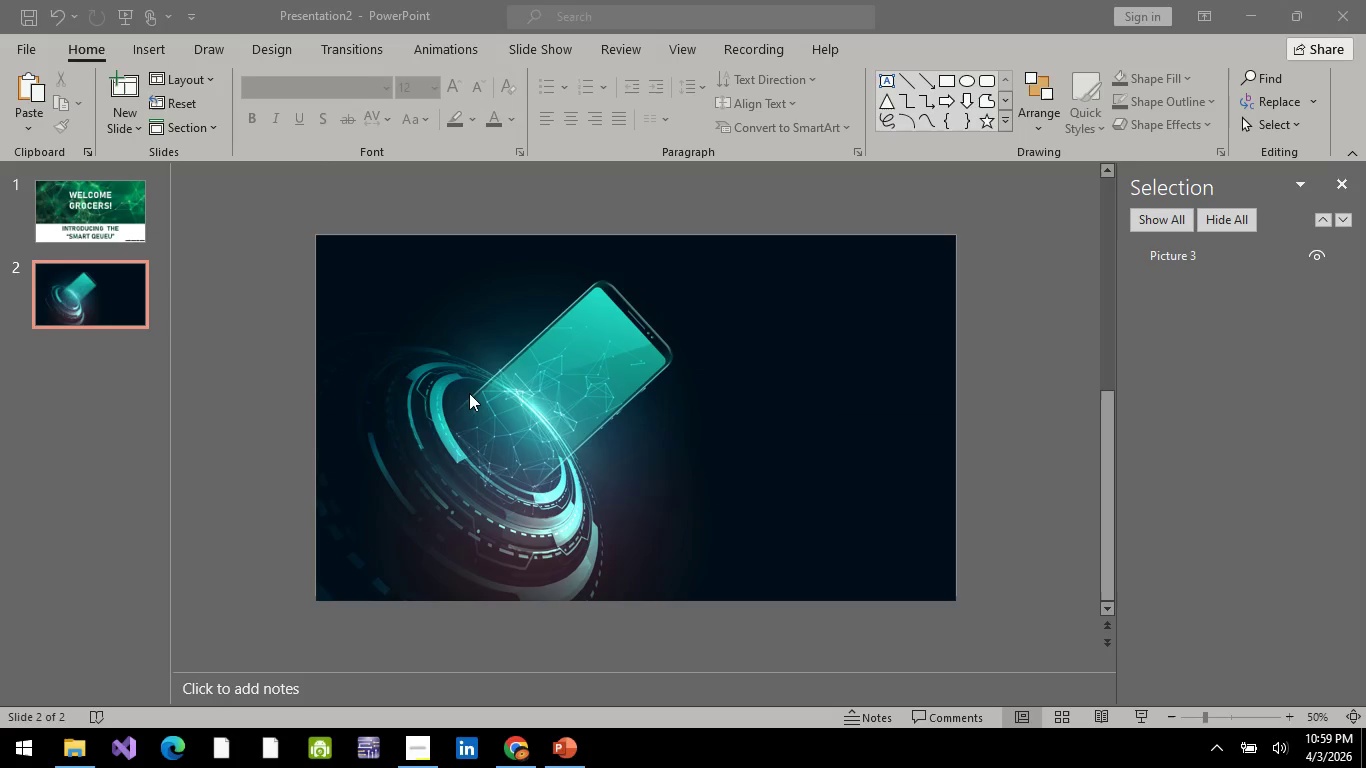 
key(Alt+Tab)
 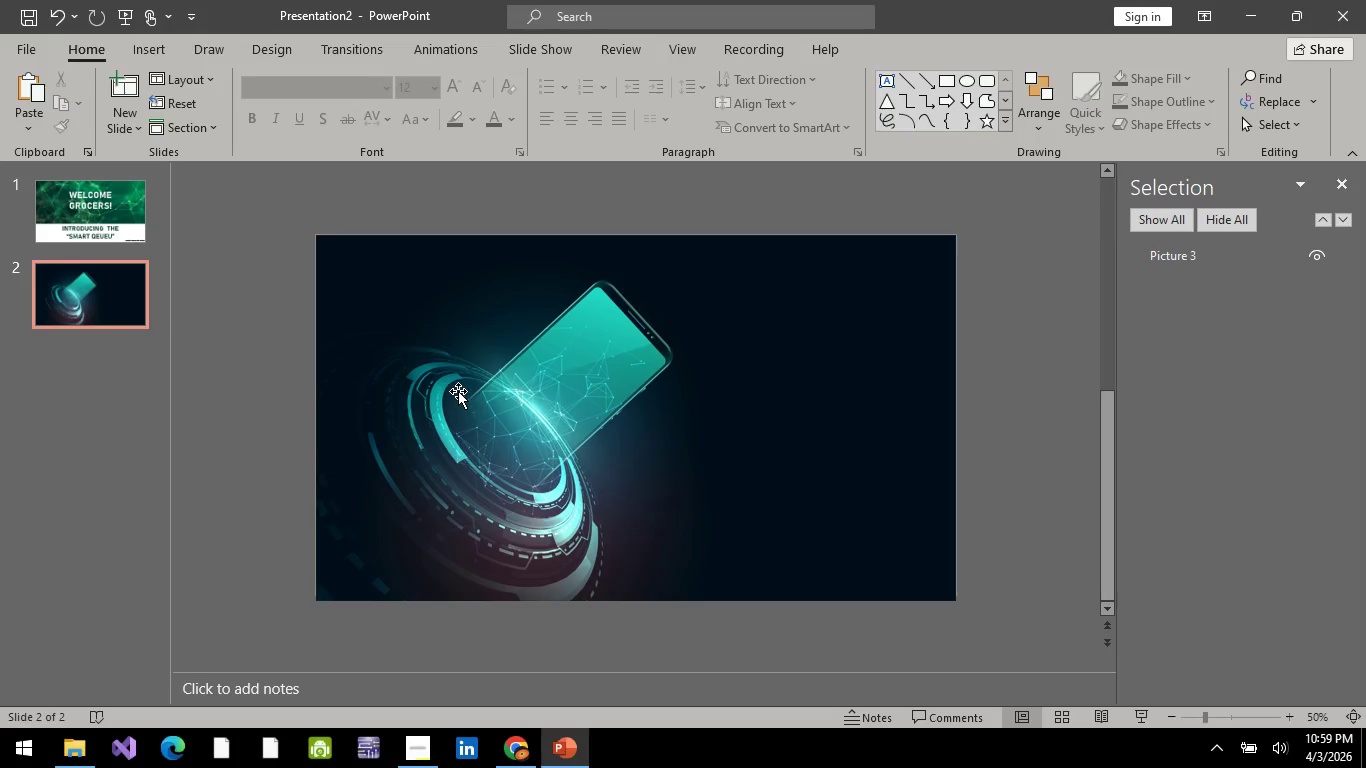 
left_click([466, 376])
 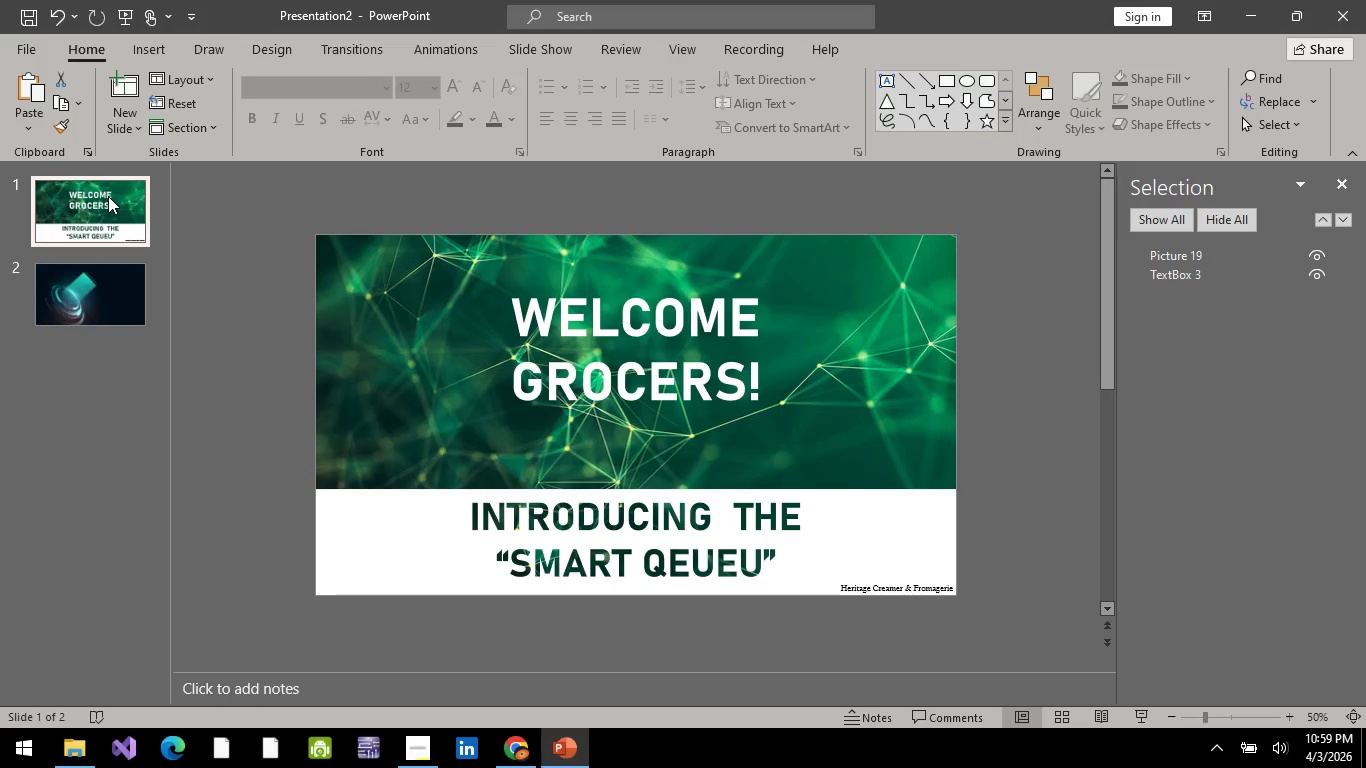 
wait(8.25)
 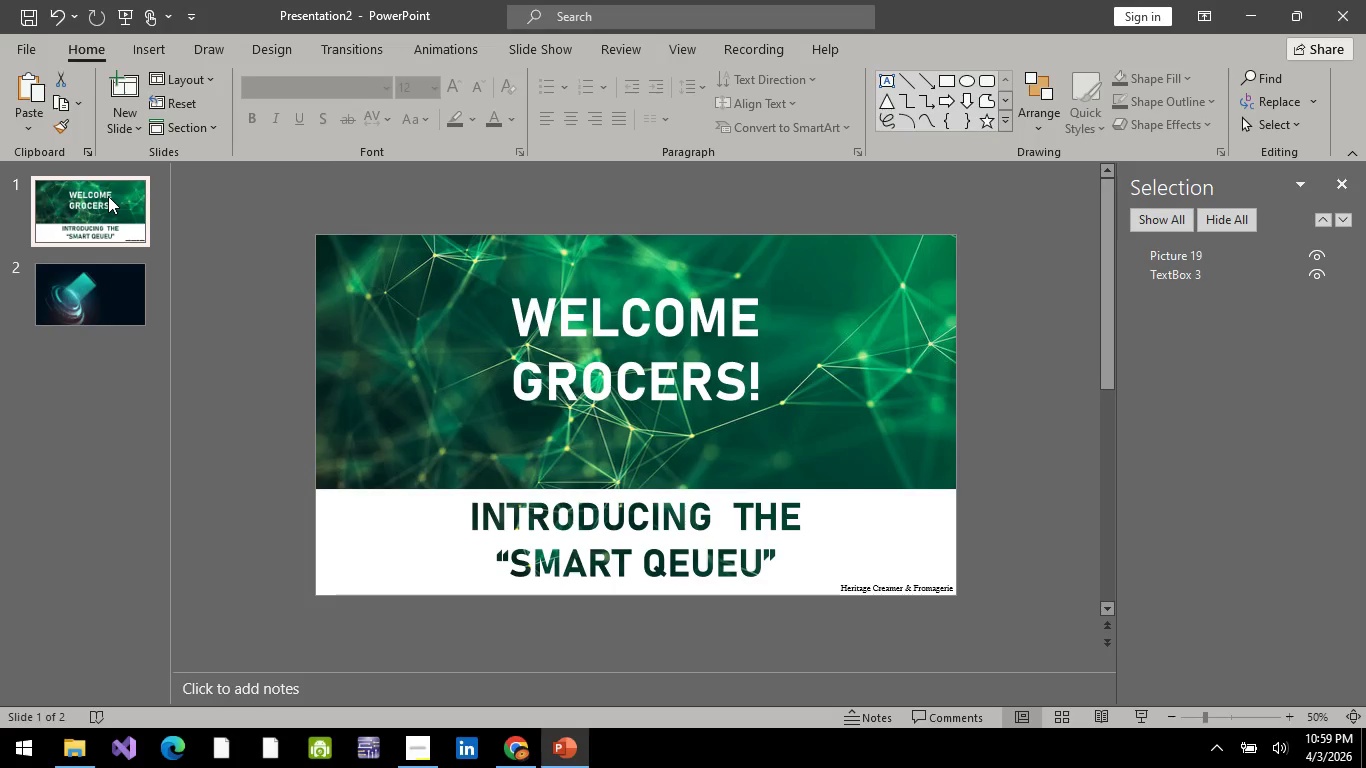 
left_click([95, 296])
 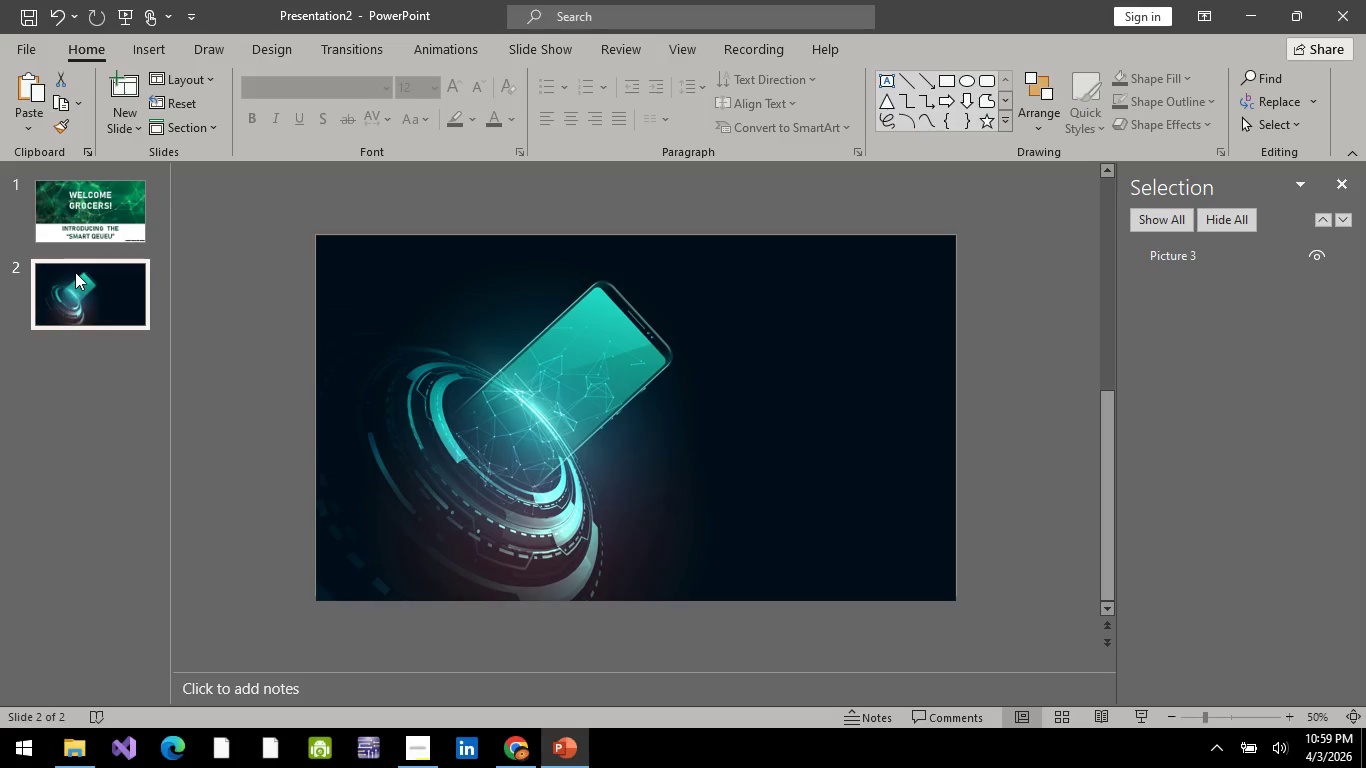 
wait(6.98)
 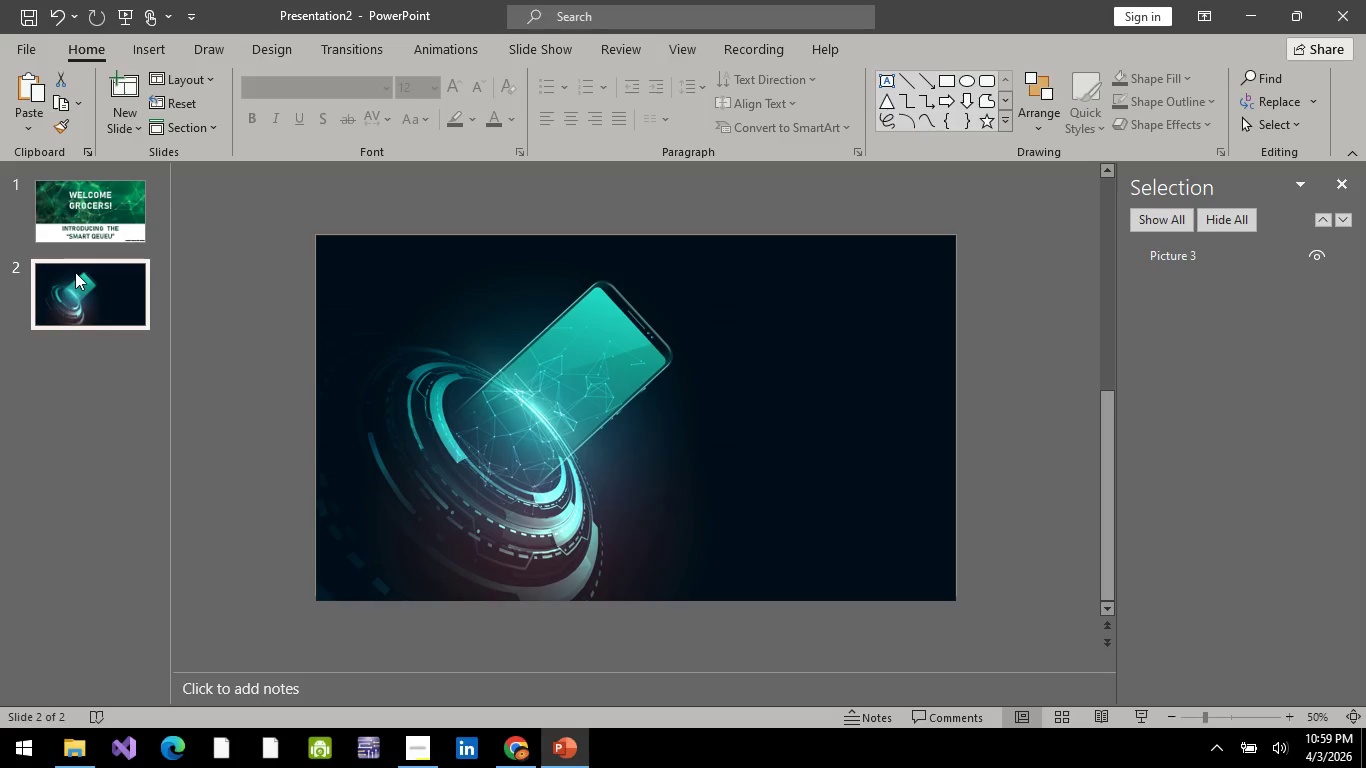 
left_click_drag(start_coordinate=[429, 749], to_coordinate=[434, 747])